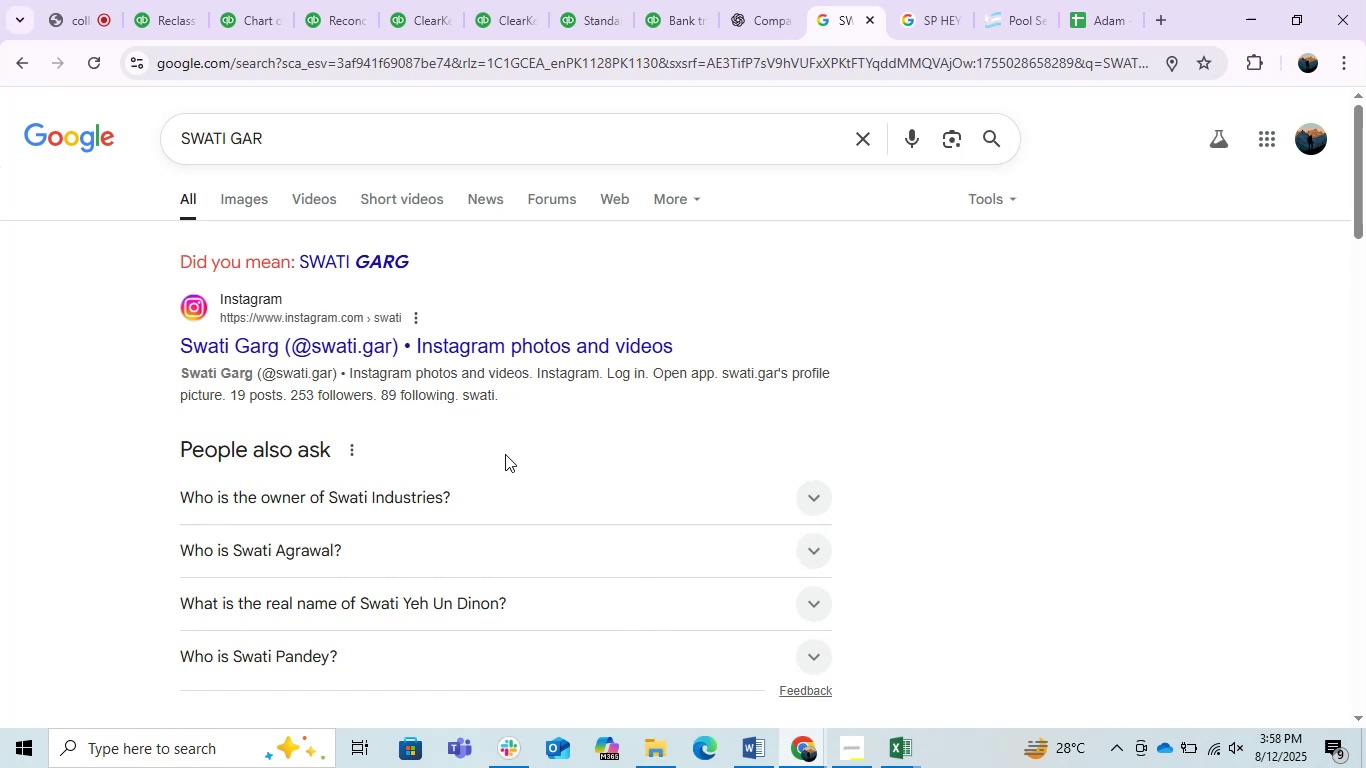 
left_click([762, 0])
 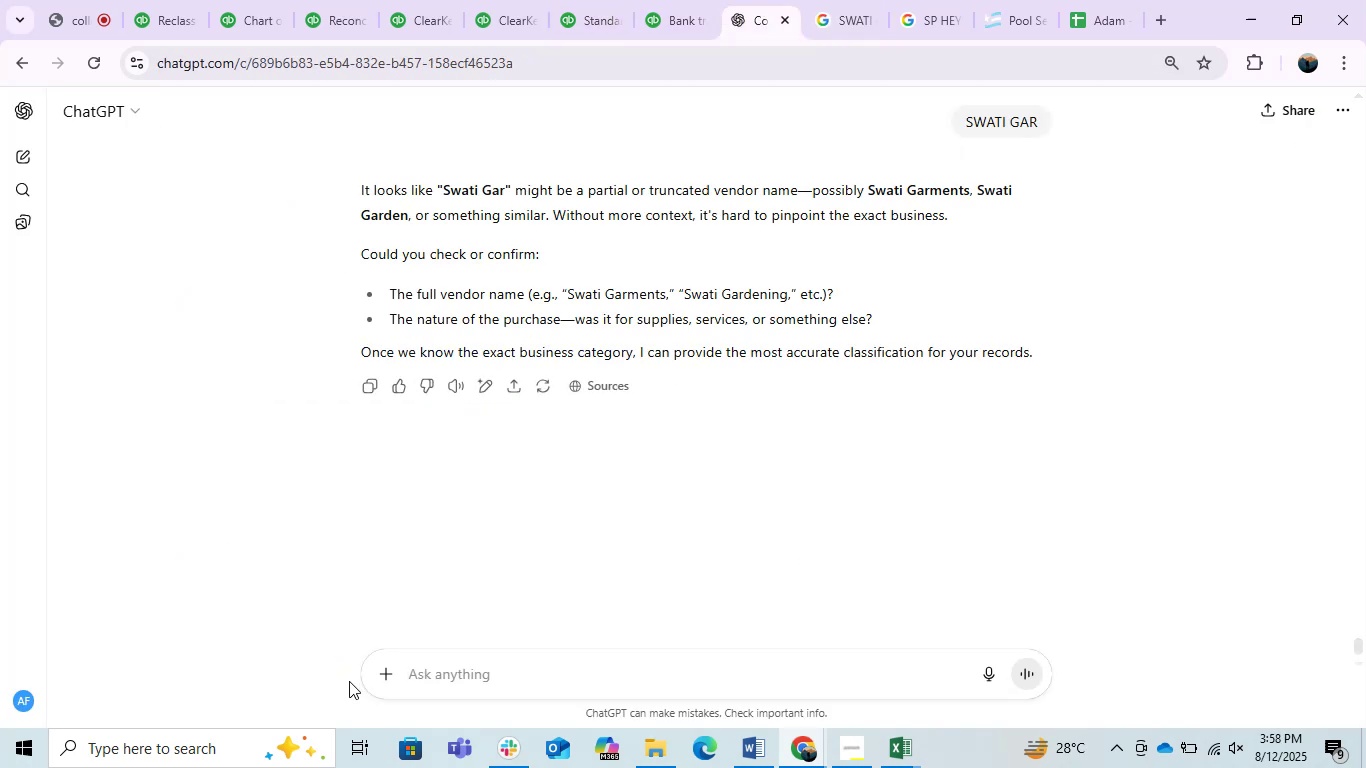 
wait(6.82)
 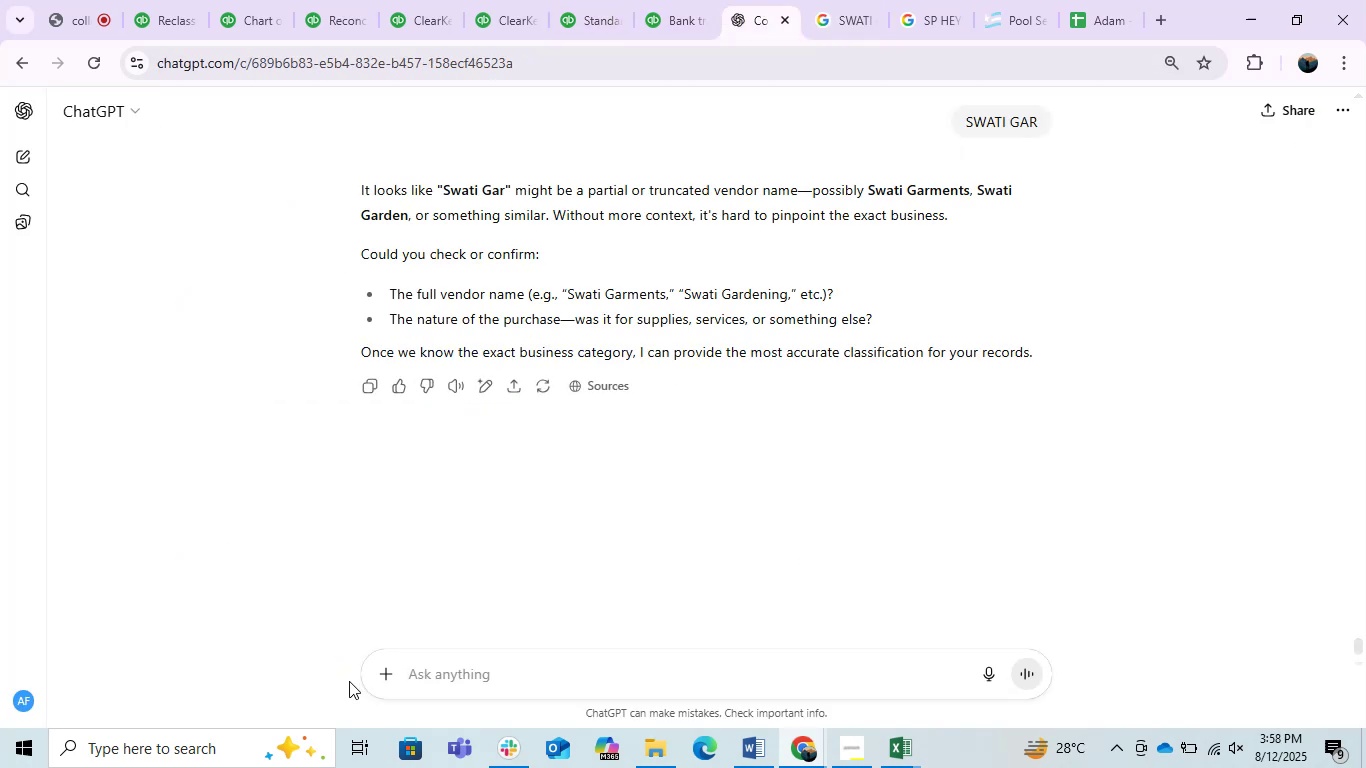 
left_click([681, 0])
 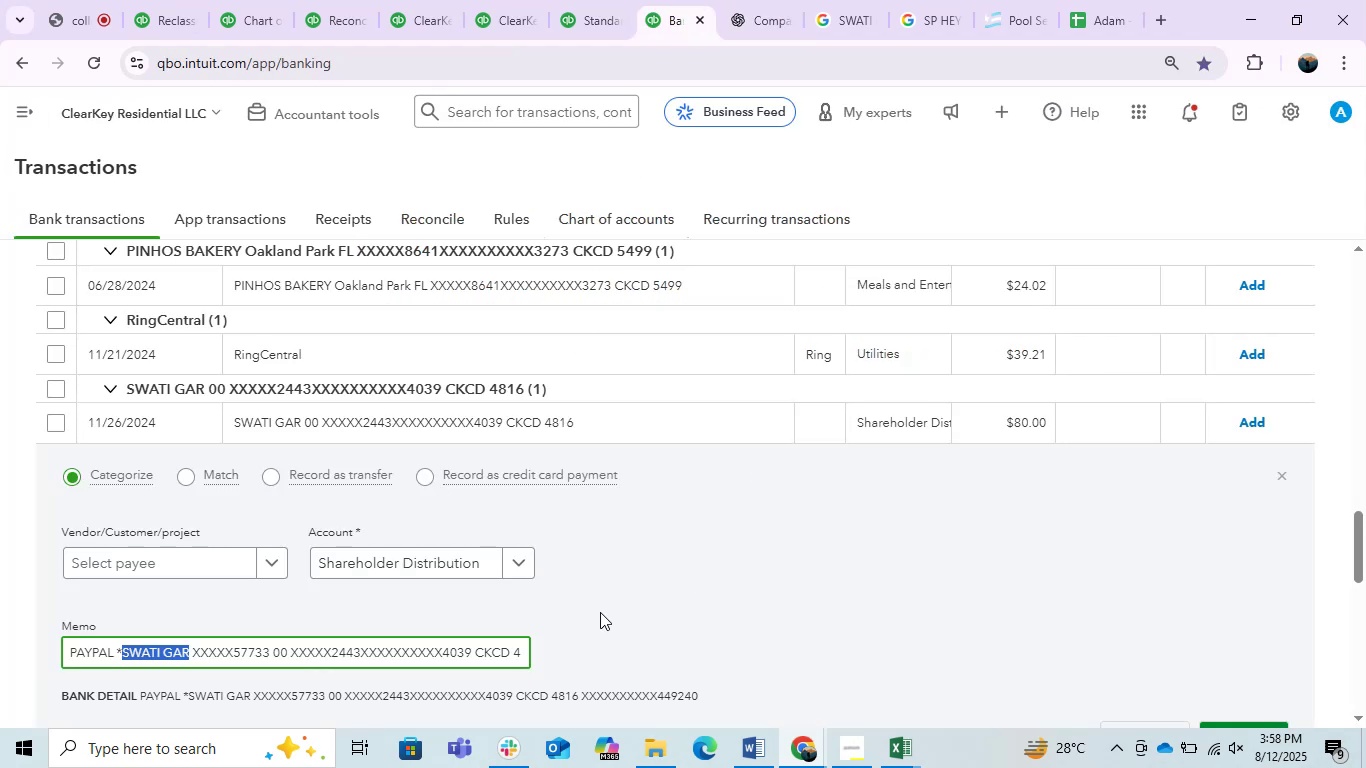 
left_click([357, 658])
 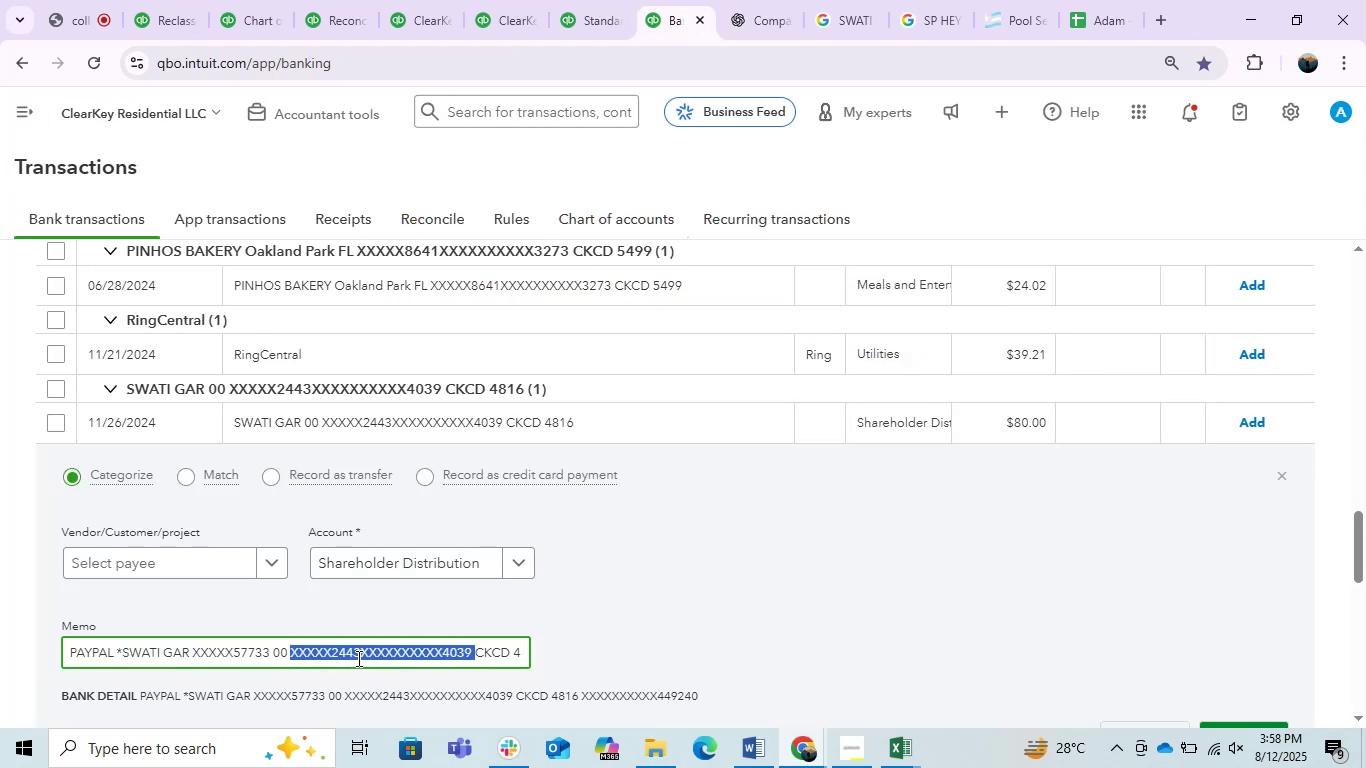 
double_click([357, 658])
 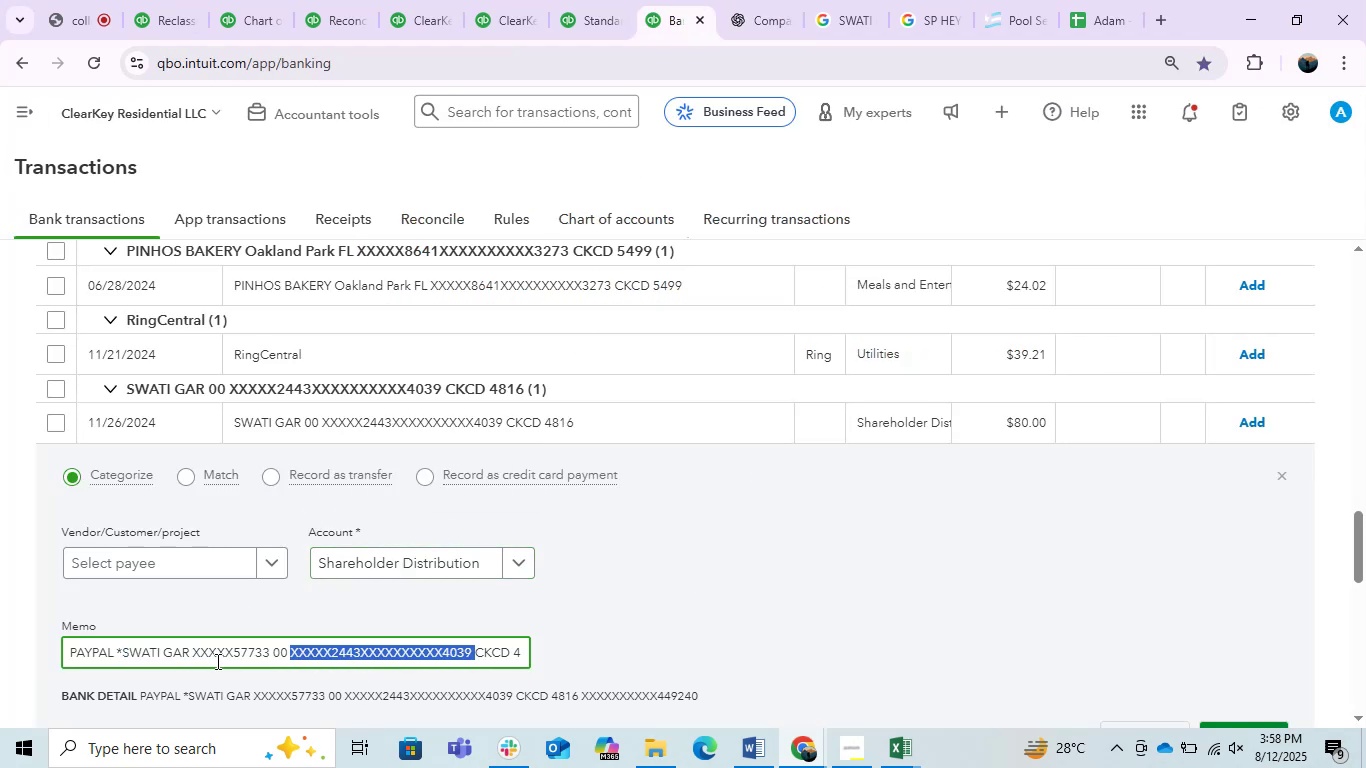 
left_click_drag(start_coordinate=[189, 655], to_coordinate=[123, 653])
 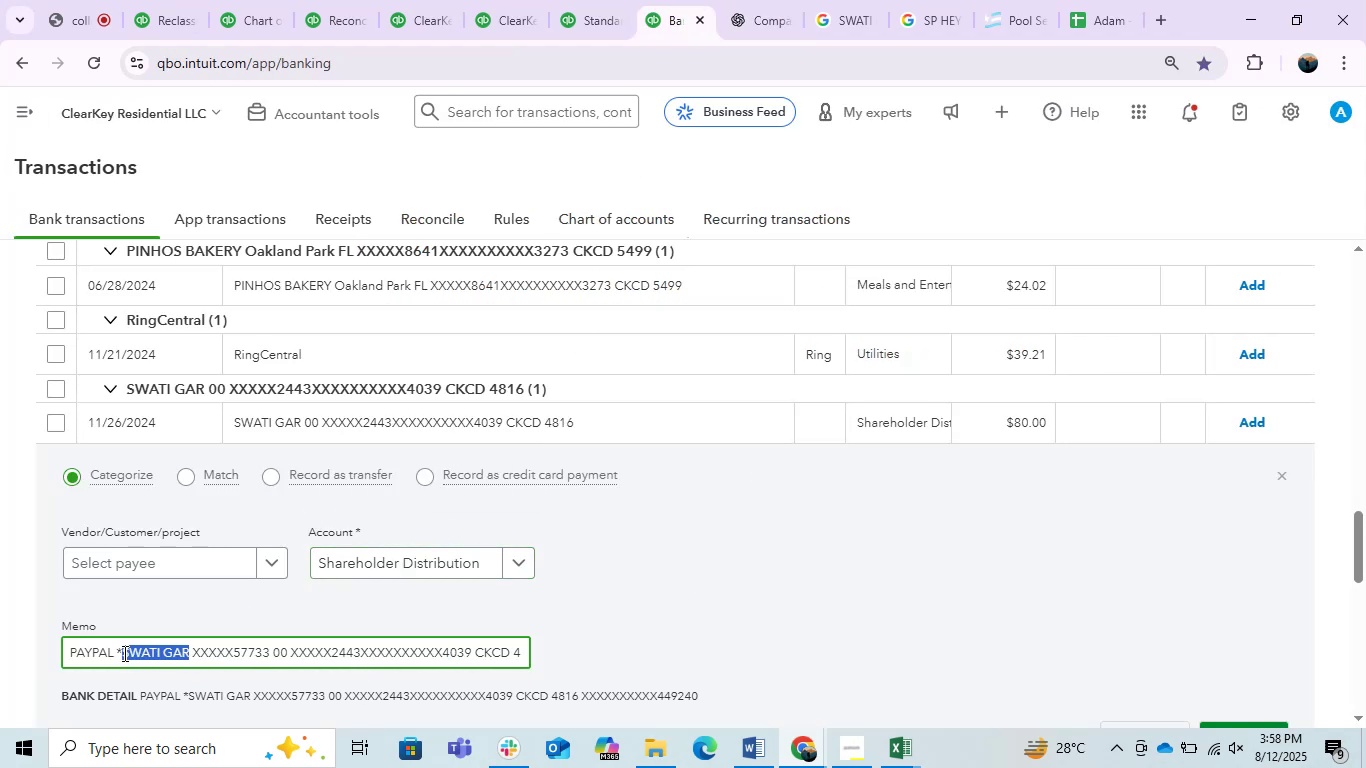 
key(Control+C)
 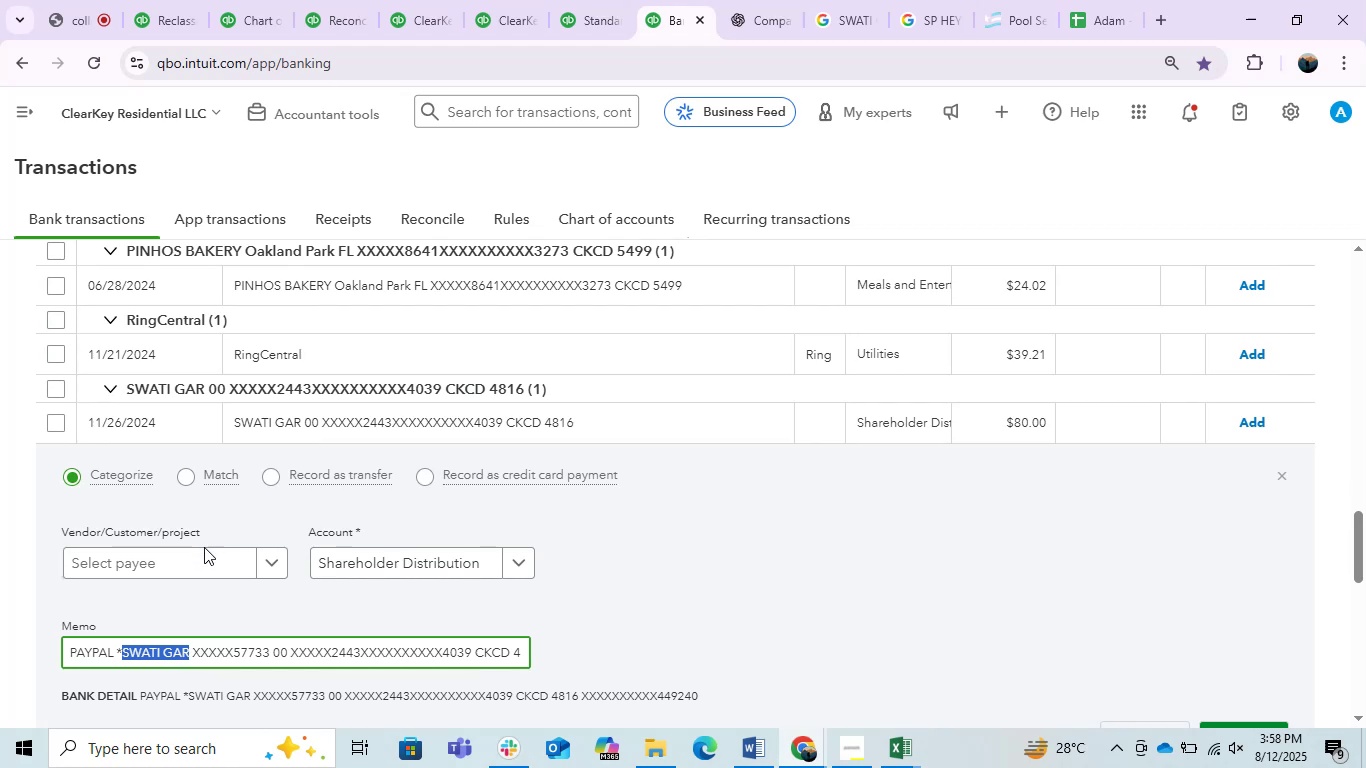 
key(Control+ControlLeft)
 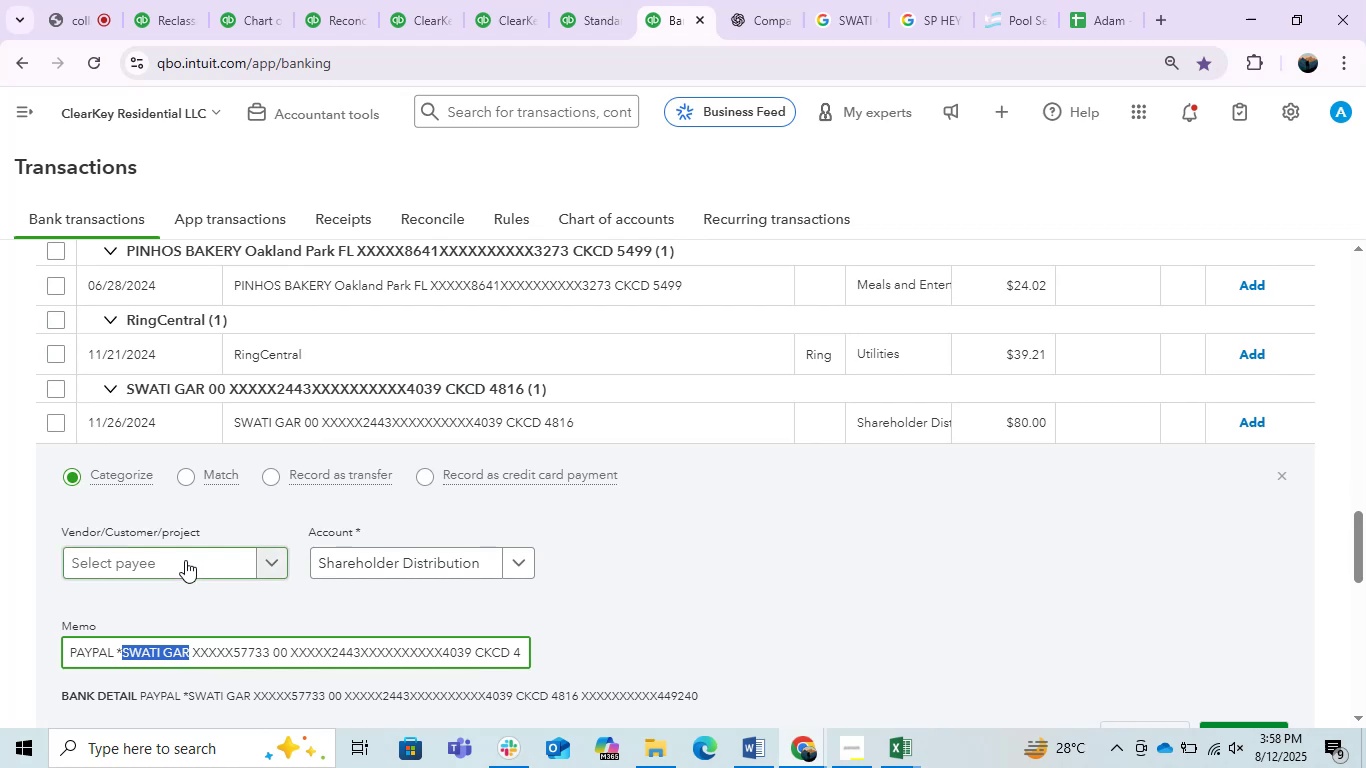 
left_click([185, 560])
 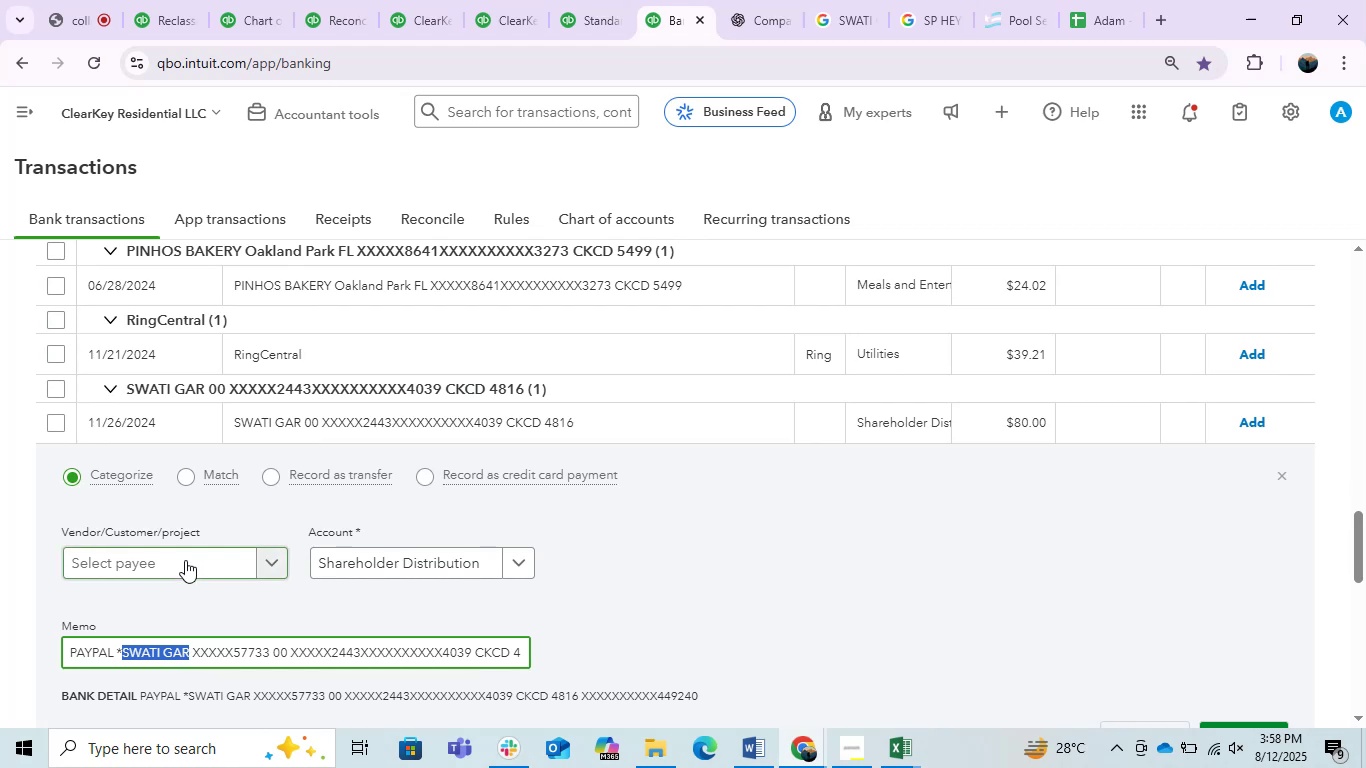 
key(Control+V)
 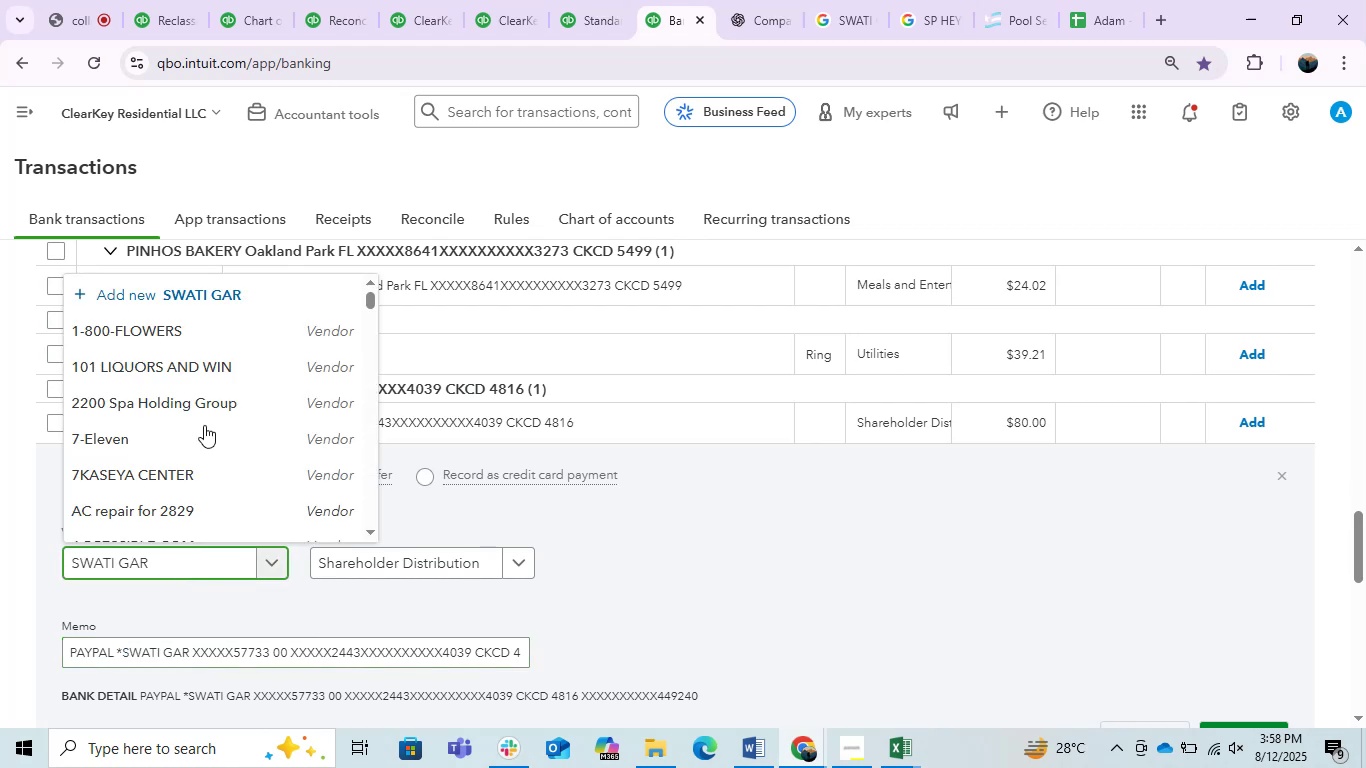 
left_click([197, 527])
 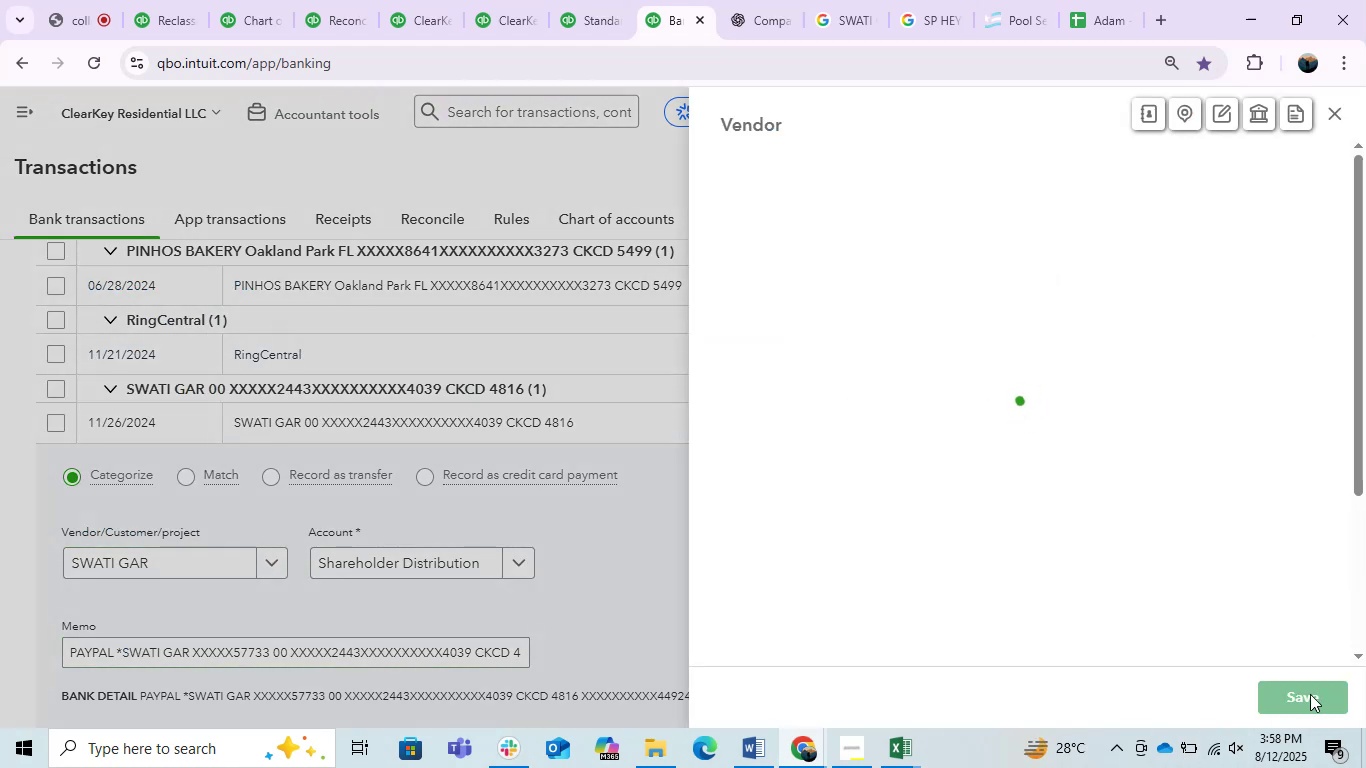 
left_click([1310, 694])
 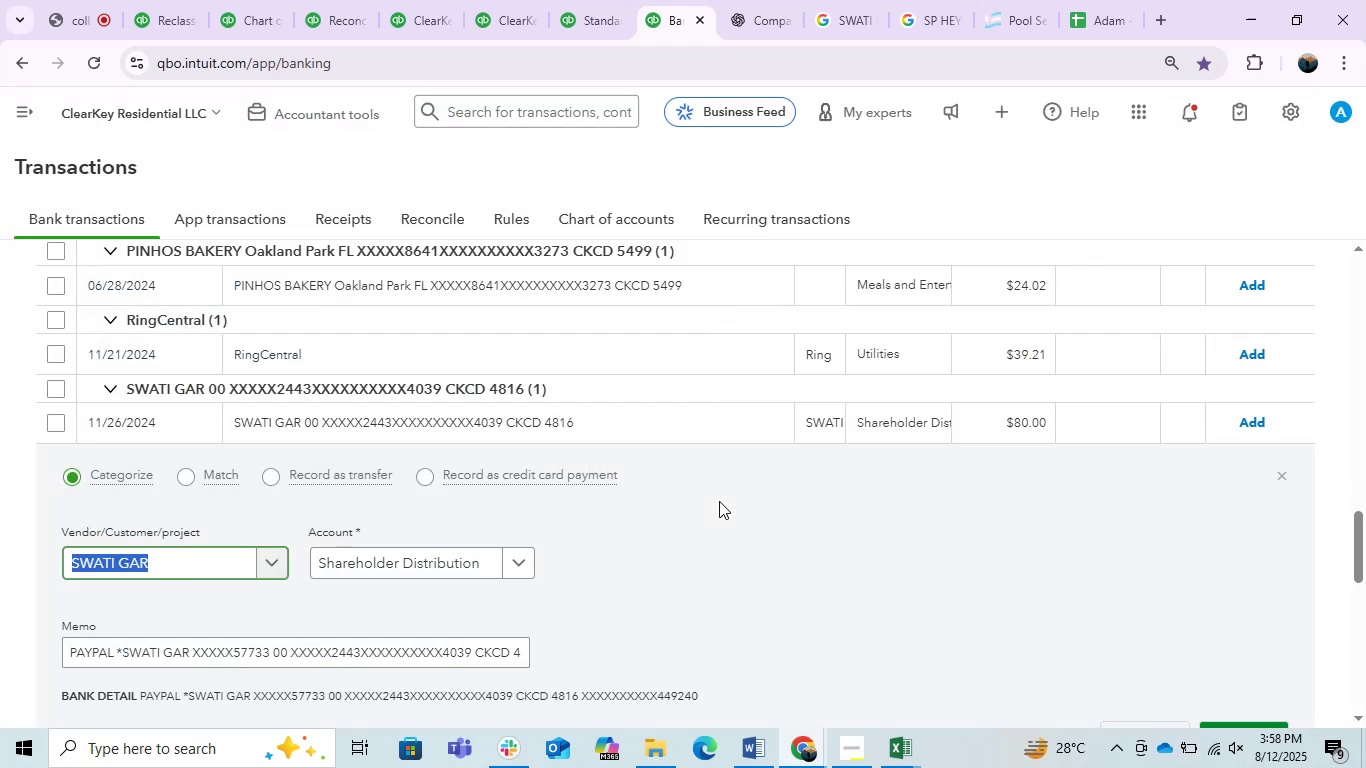 
left_click([1247, 425])
 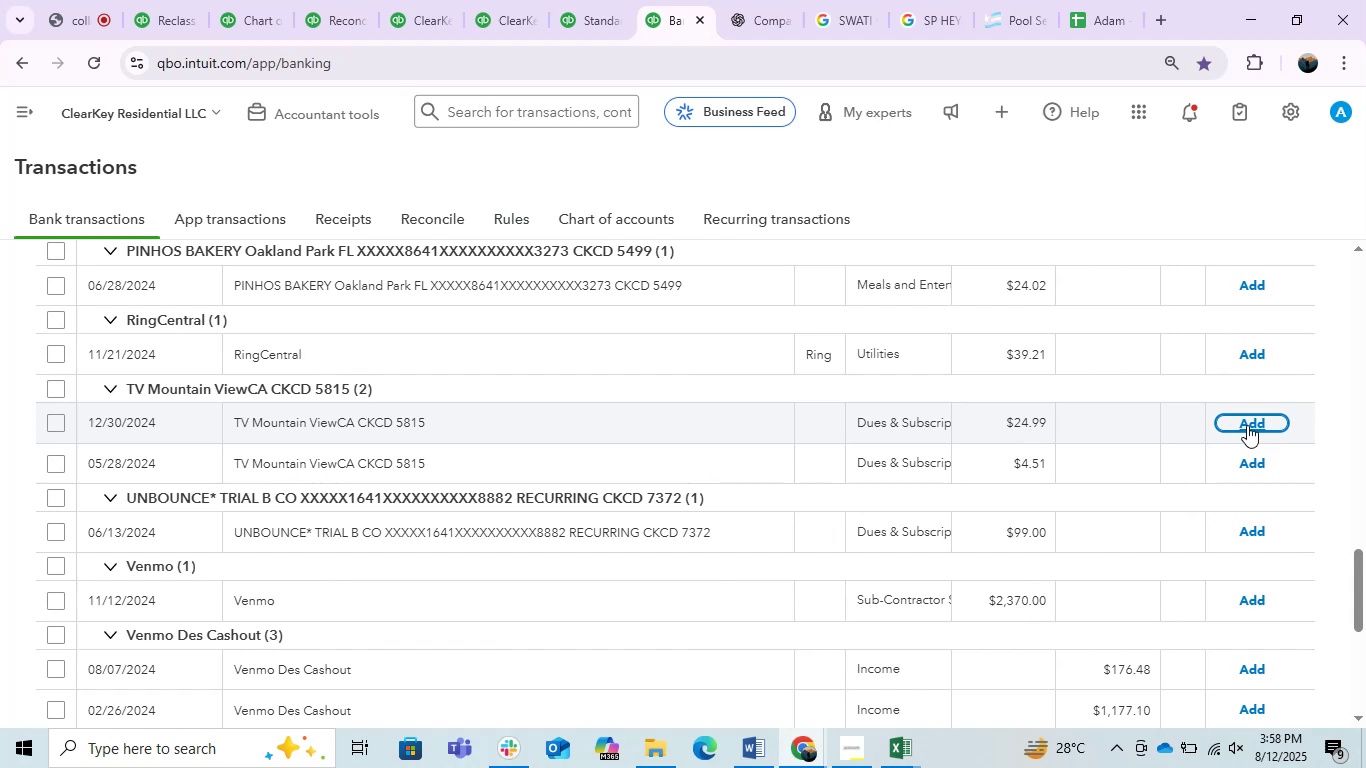 
wait(29.78)
 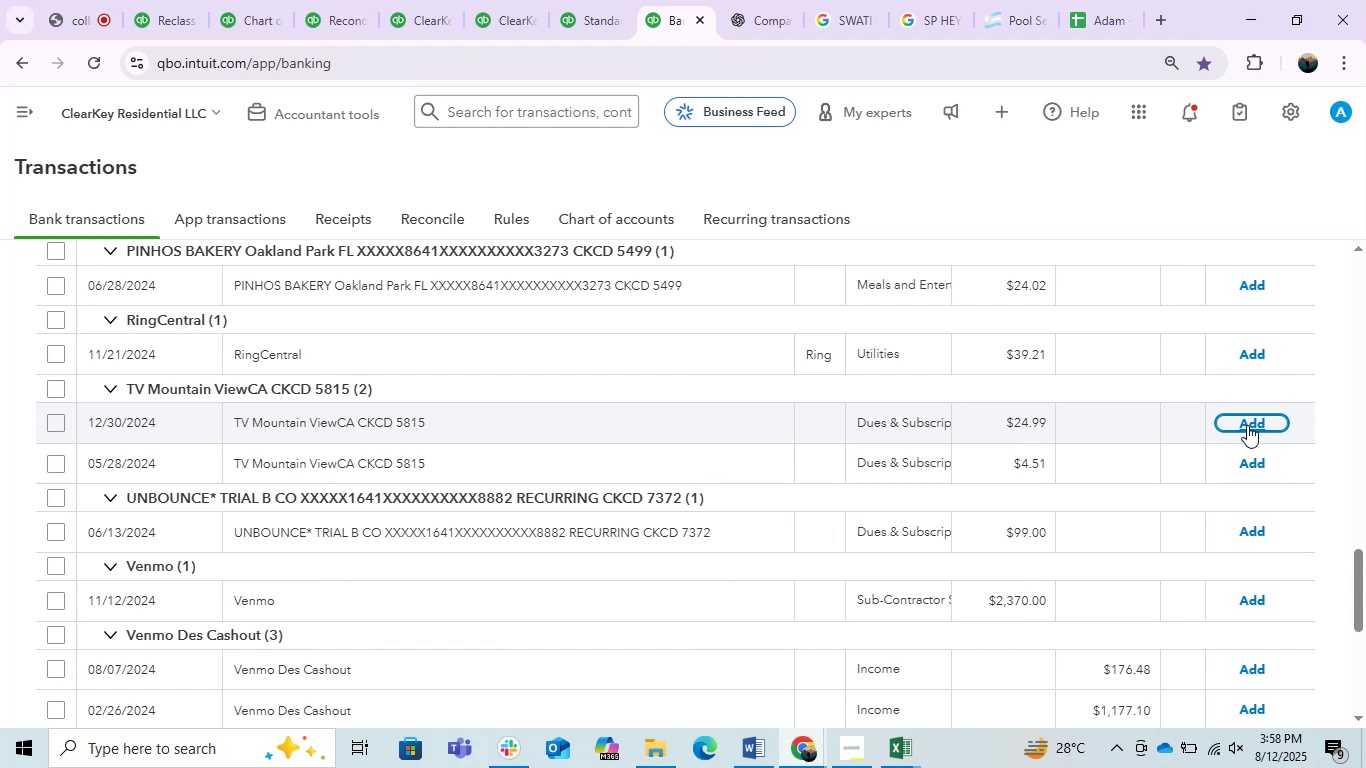 
left_click([332, 437])
 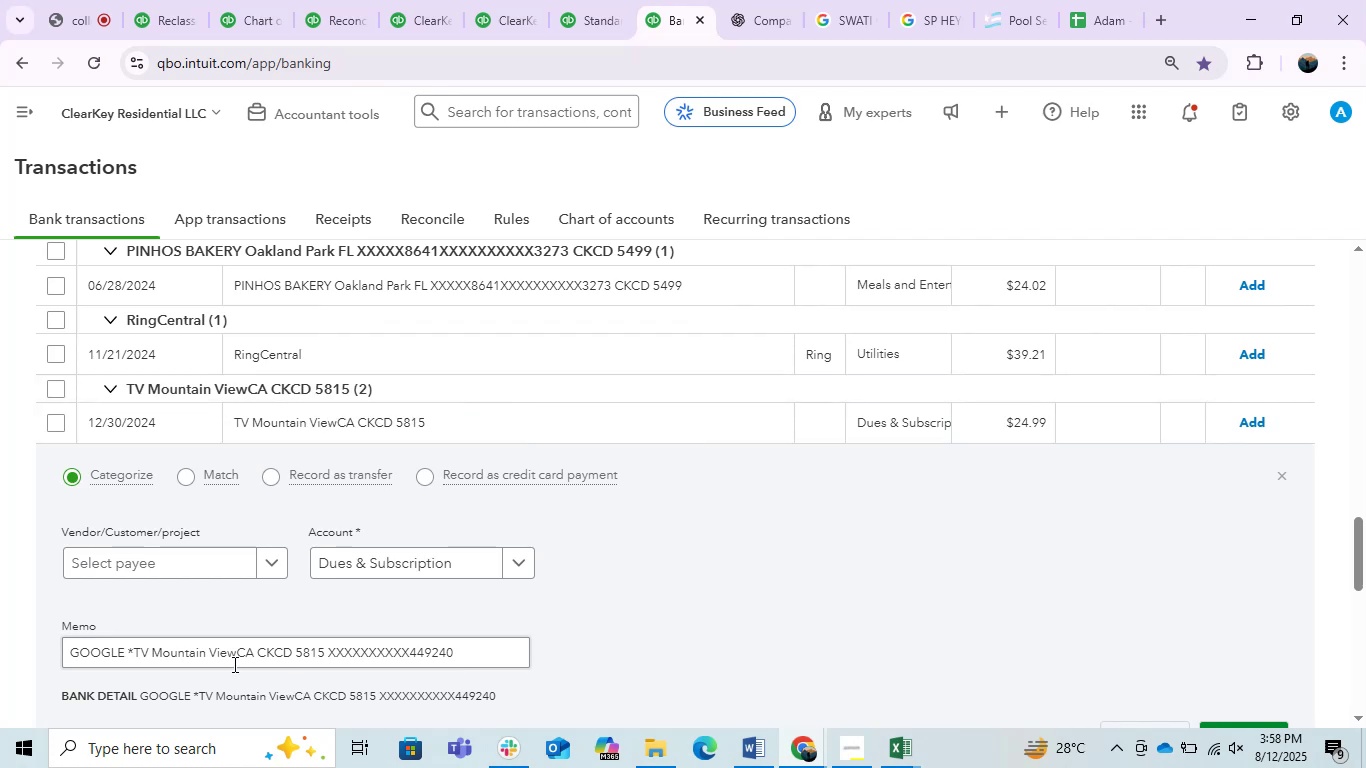 
left_click_drag(start_coordinate=[231, 657], to_coordinate=[133, 657])
 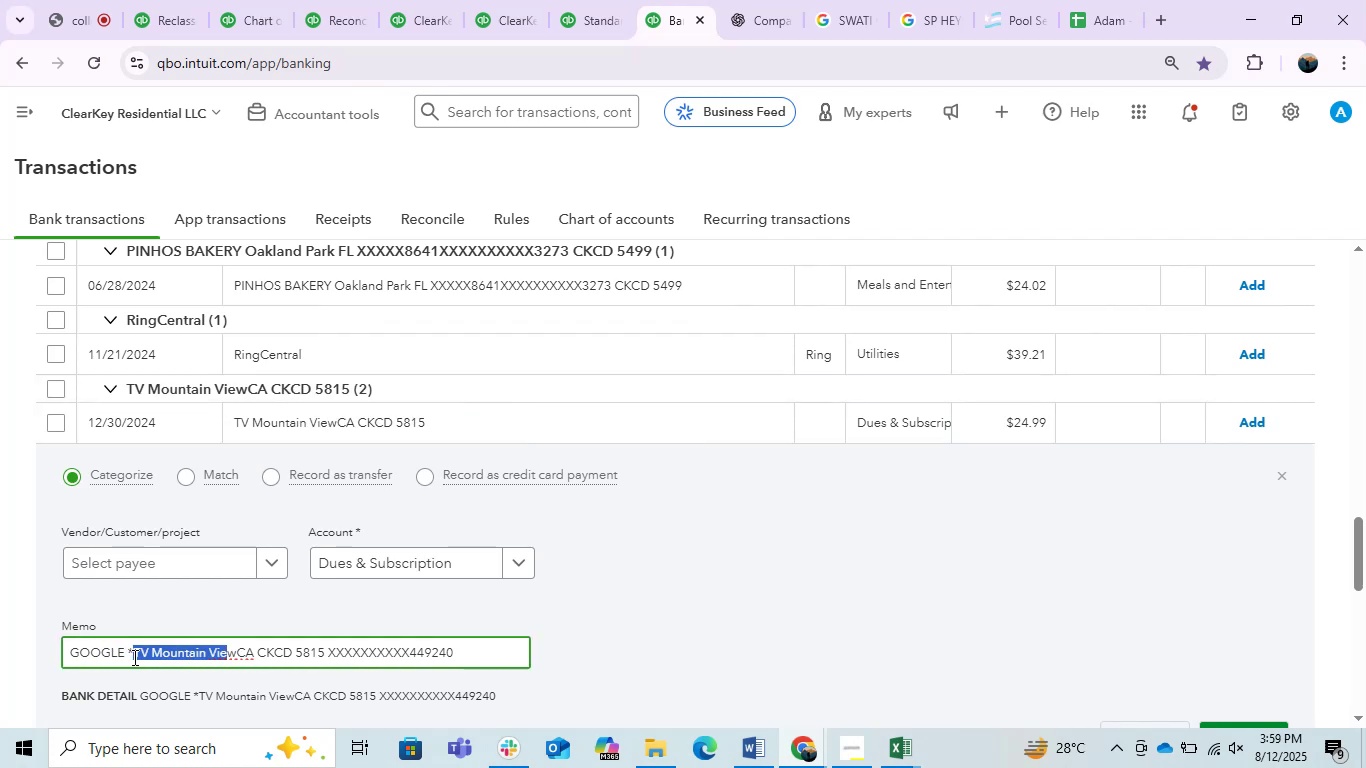 
key(Control+ControlLeft)
 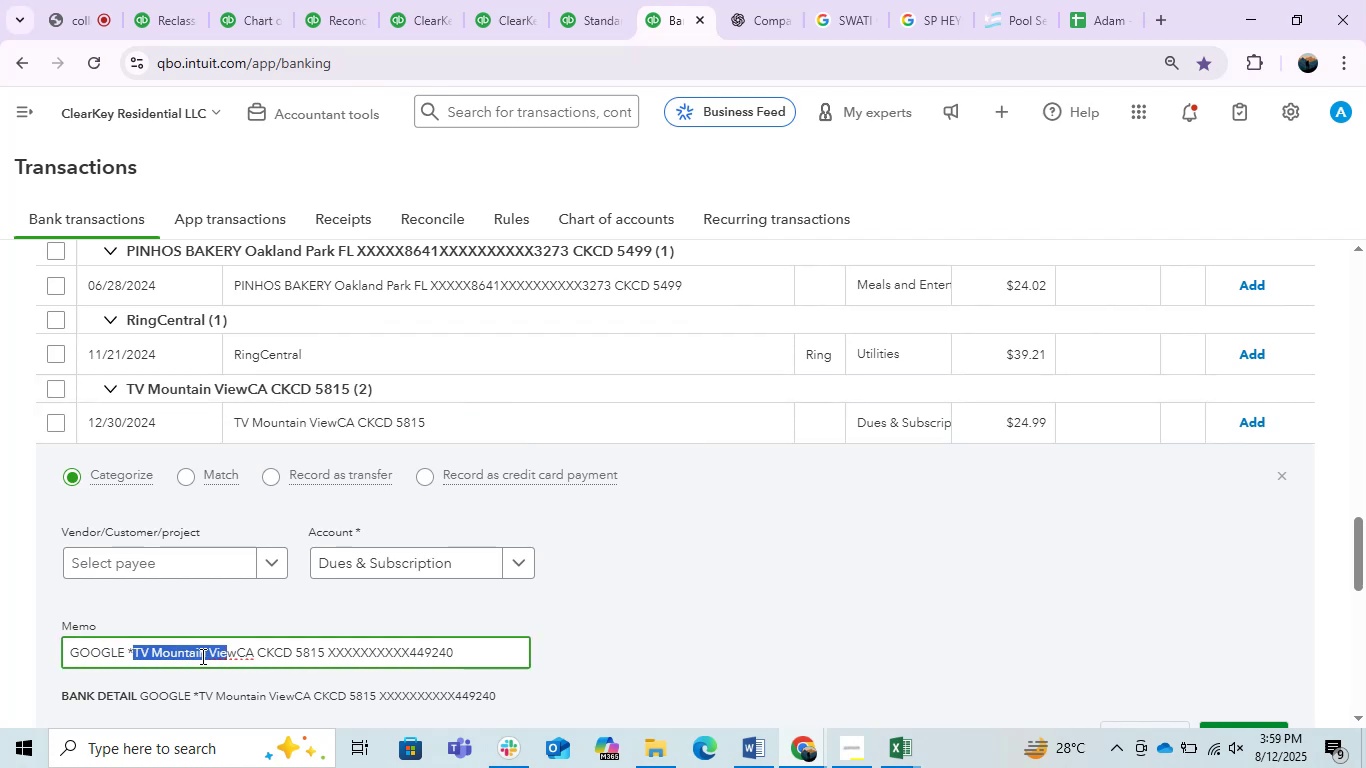 
left_click([201, 656])
 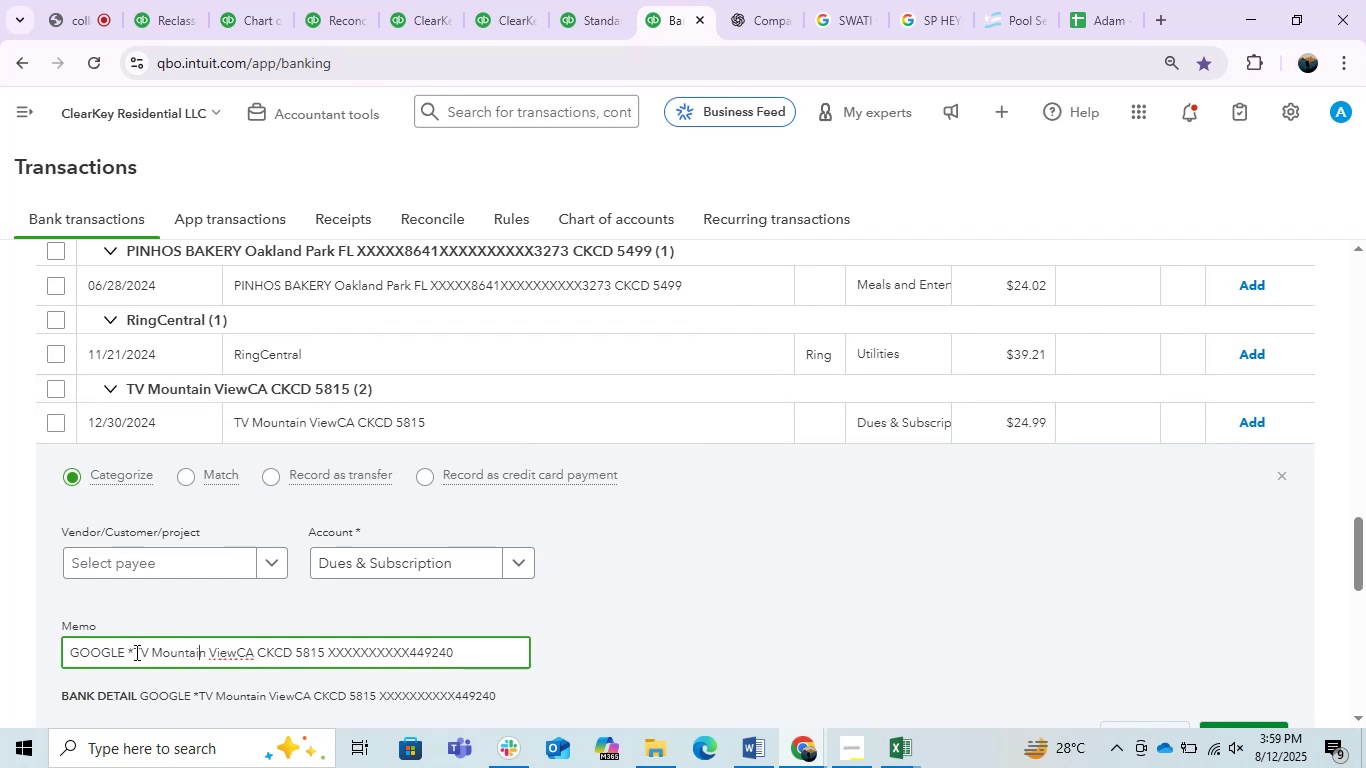 
left_click_drag(start_coordinate=[132, 652], to_coordinate=[234, 654])
 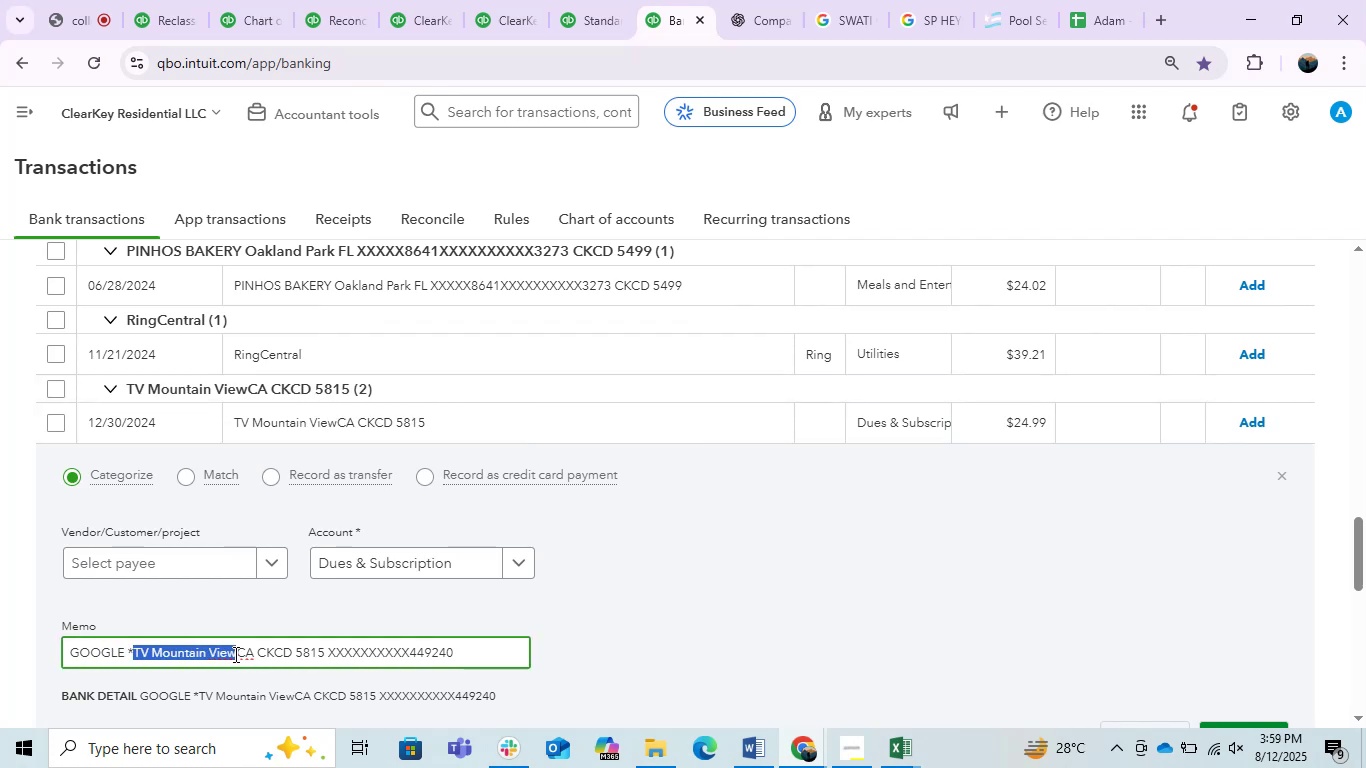 
key(Control+C)
 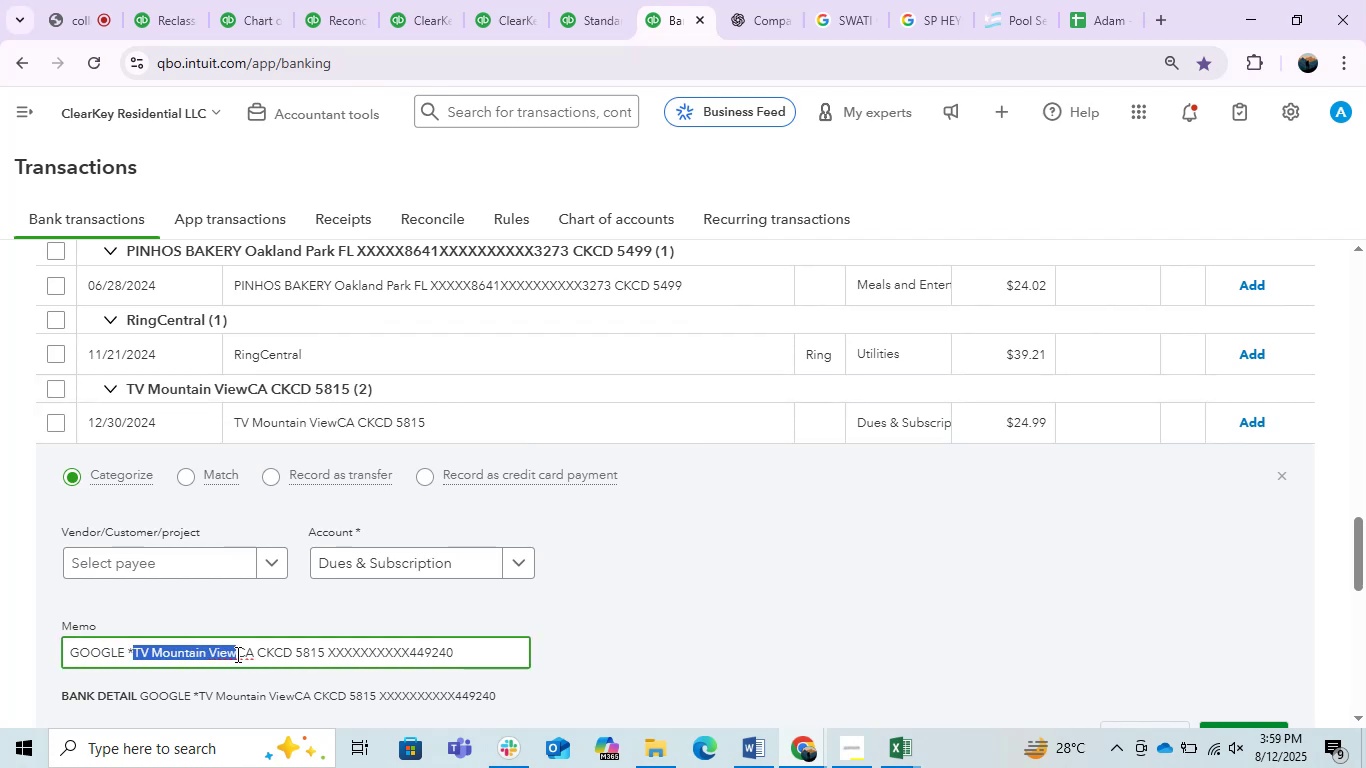 
key(Control+C)
 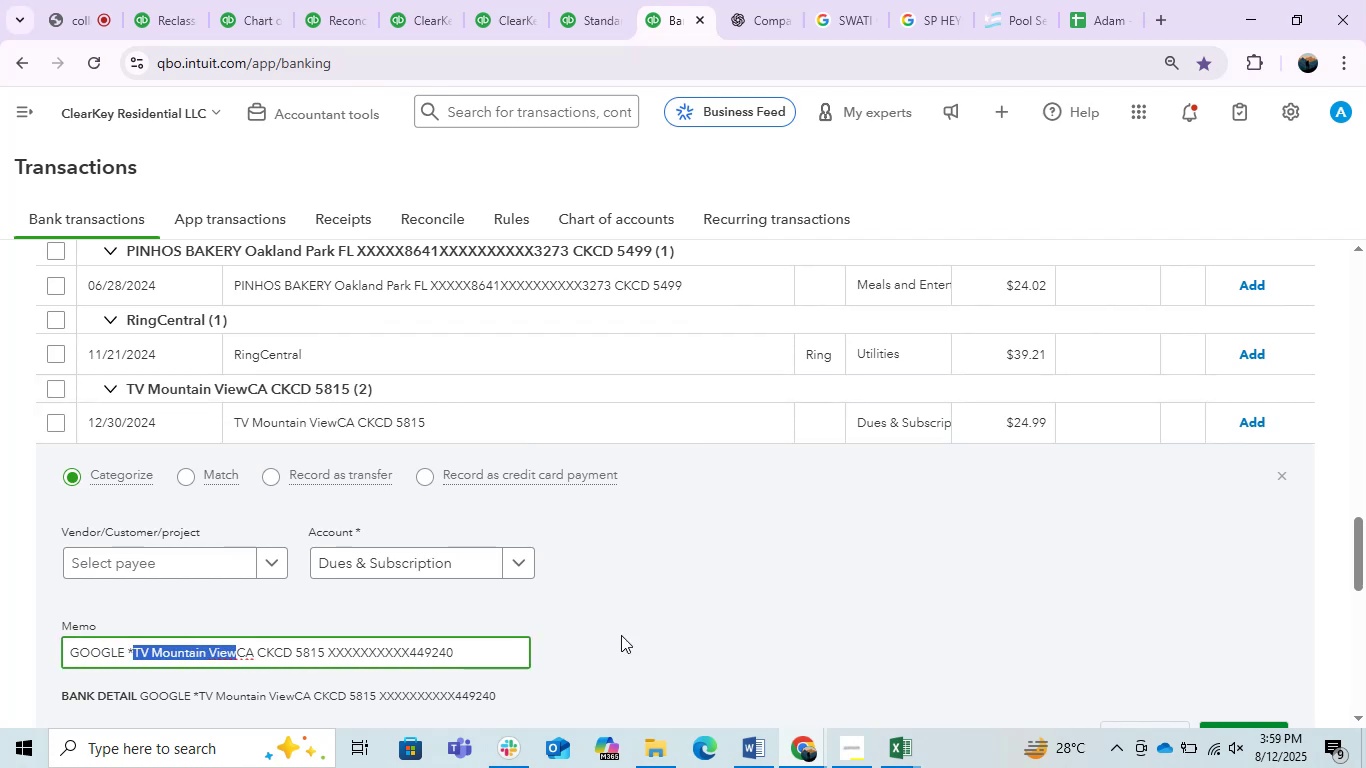 
key(Control+C)
 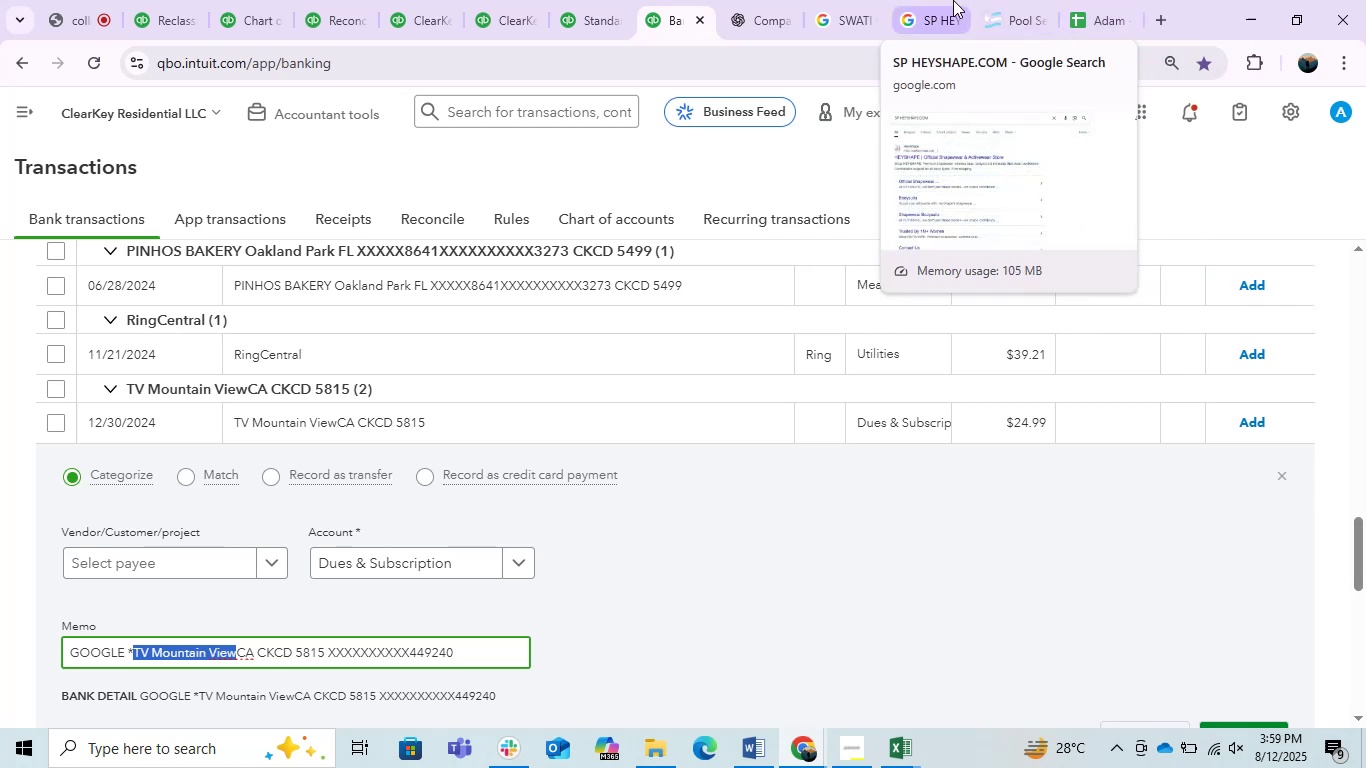 
left_click_drag(start_coordinate=[868, 74], to_coordinate=[863, 74])
 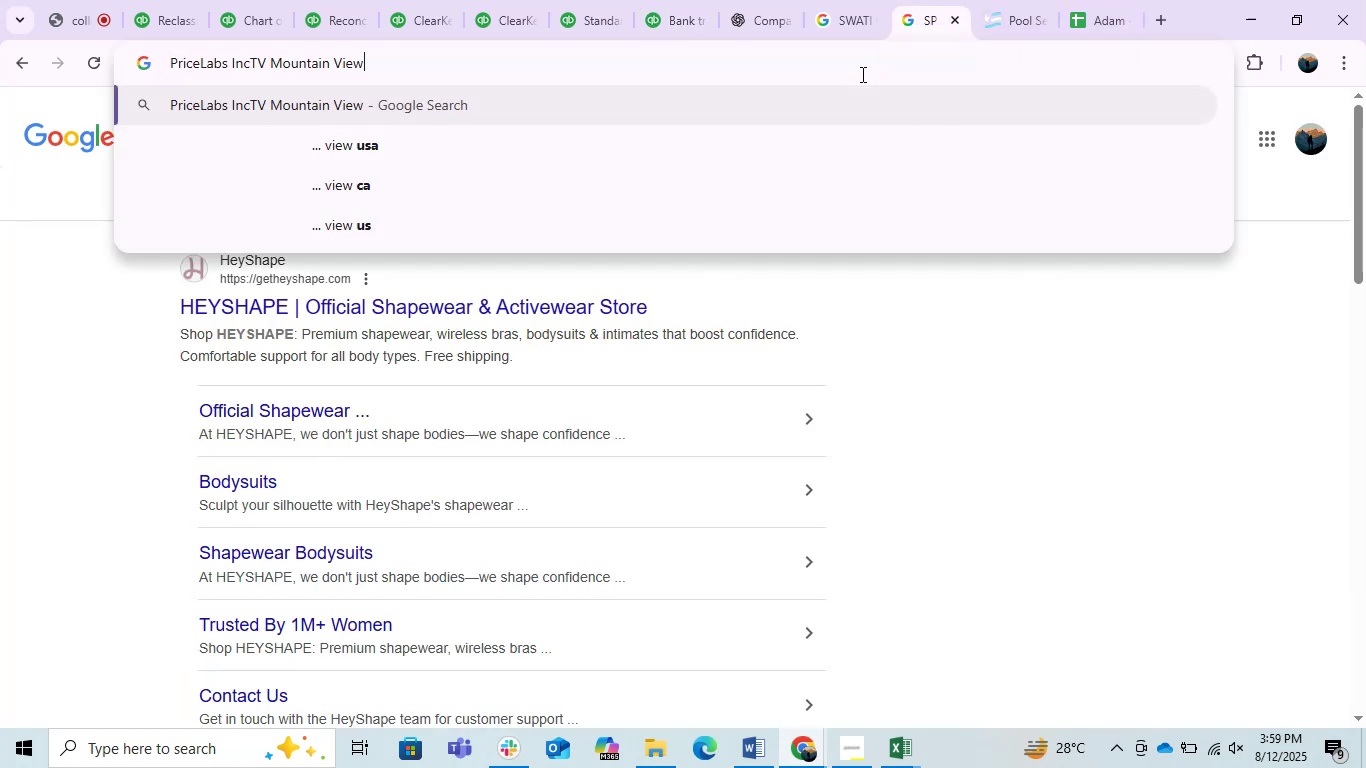 
key(Control+ControlLeft)
 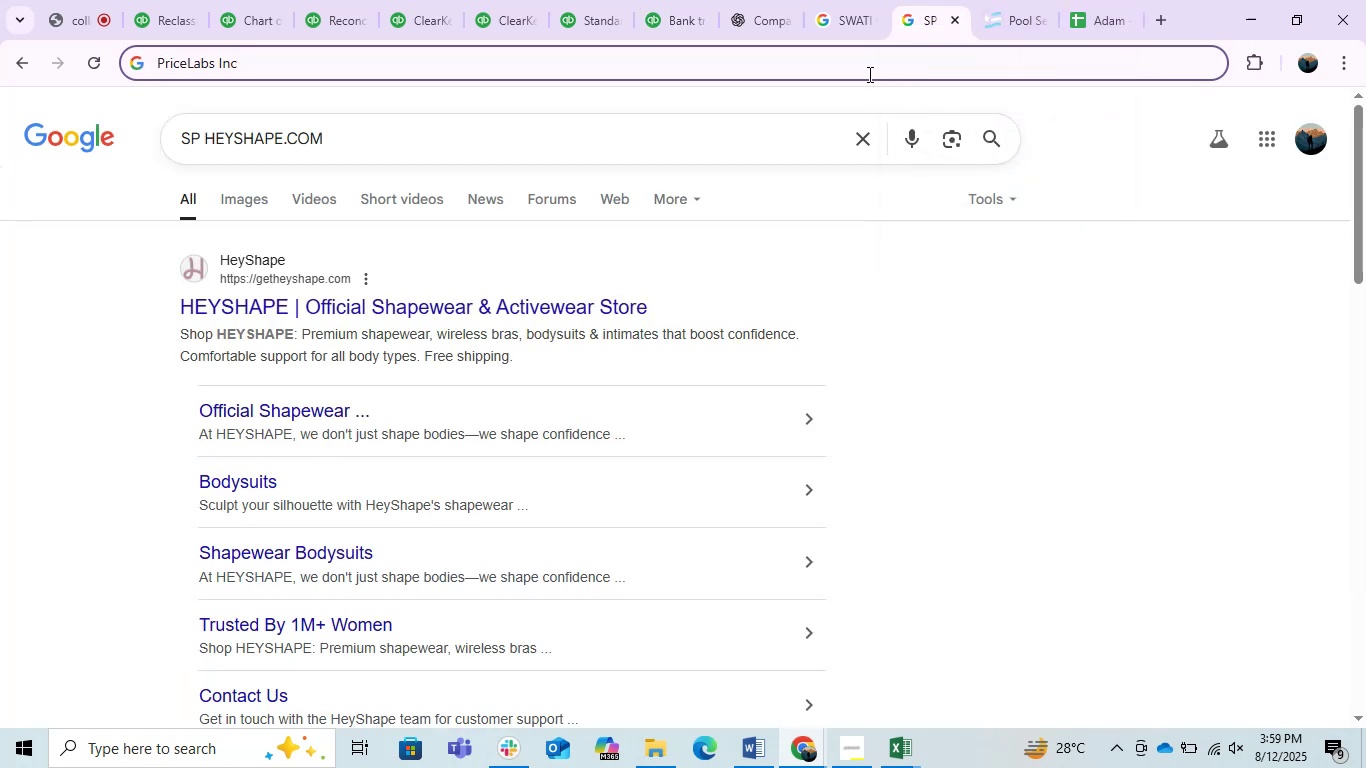 
key(Control+V)
 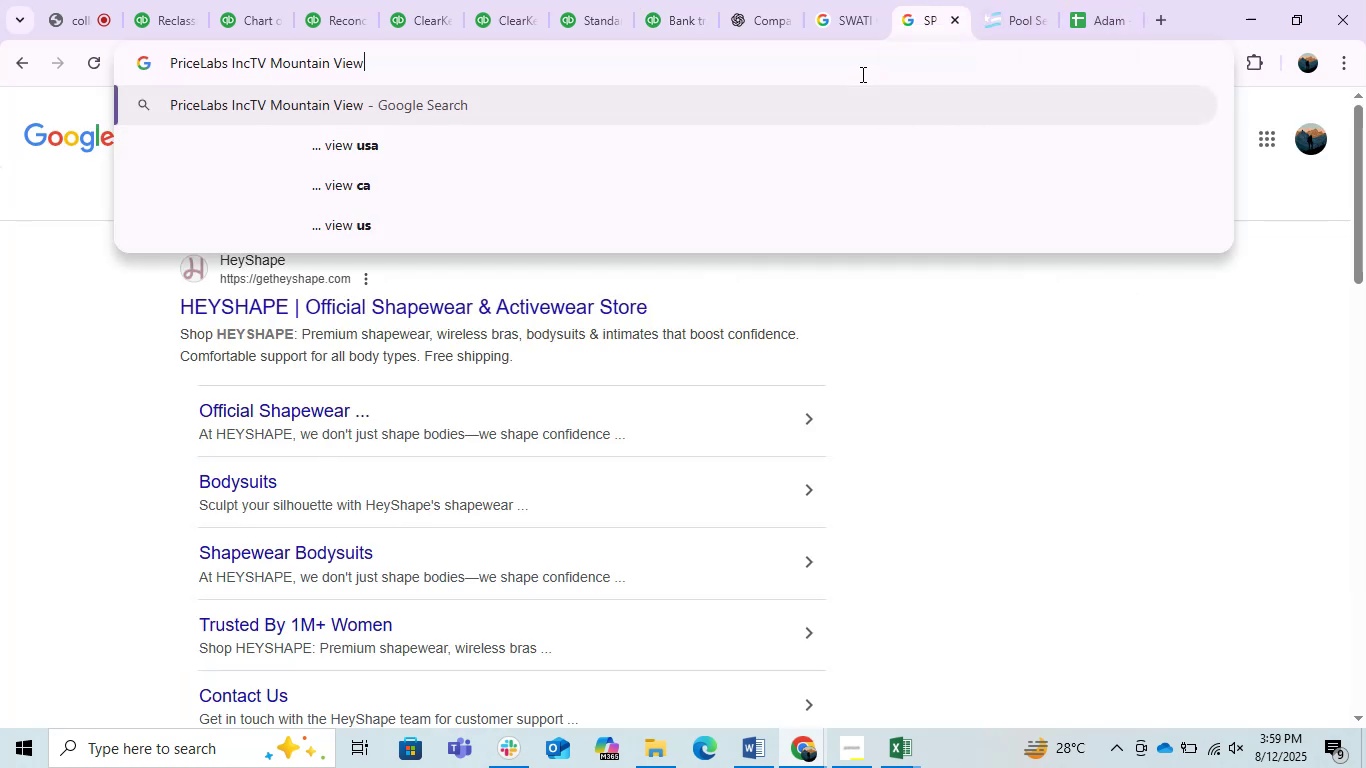 
double_click([861, 74])
 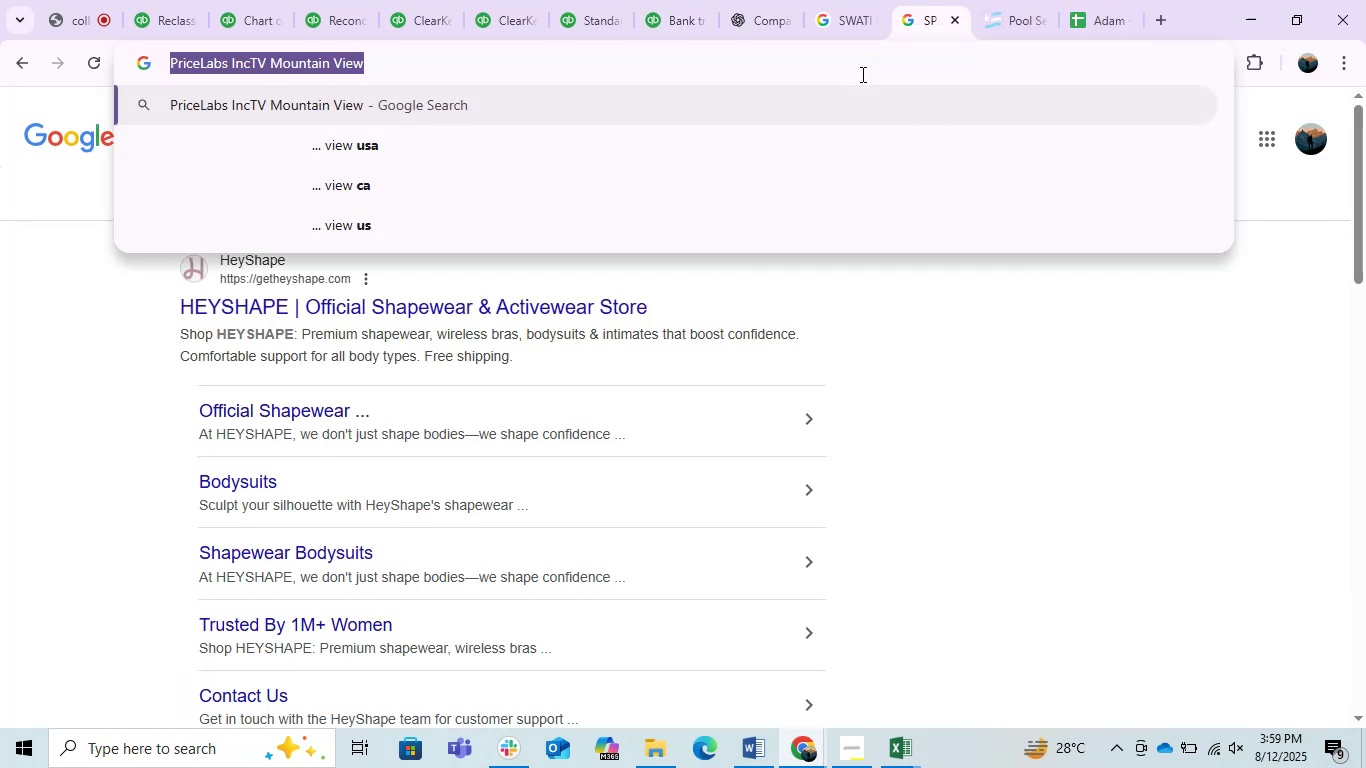 
triple_click([861, 74])
 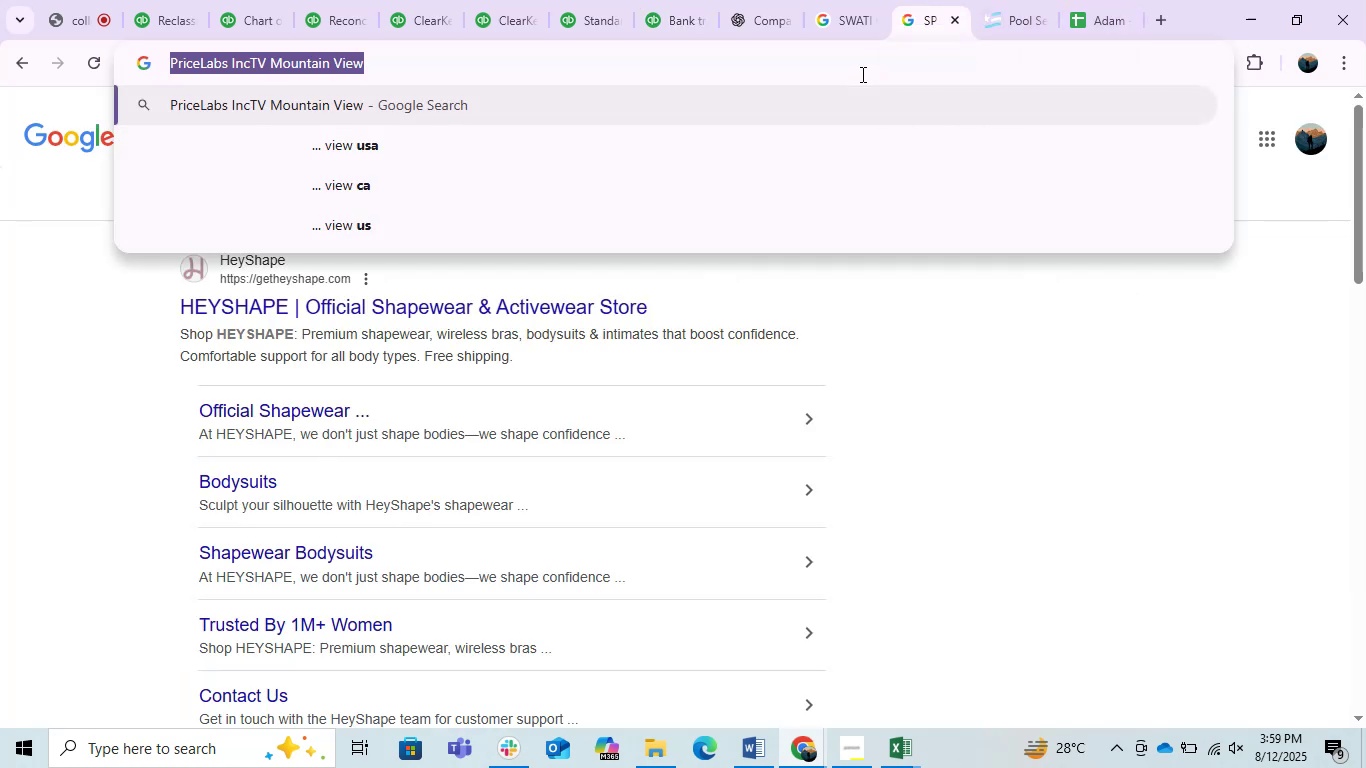 
key(Control+V)
 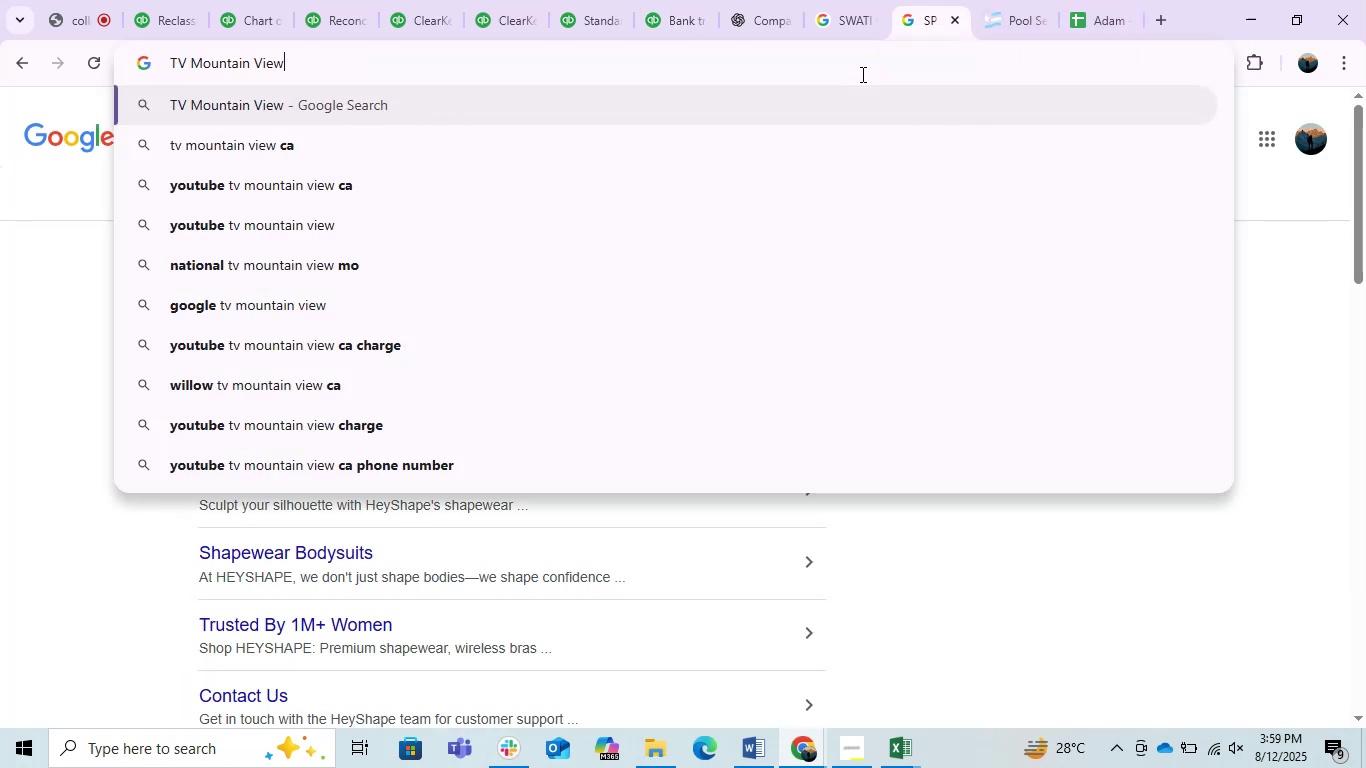 
key(Enter)
 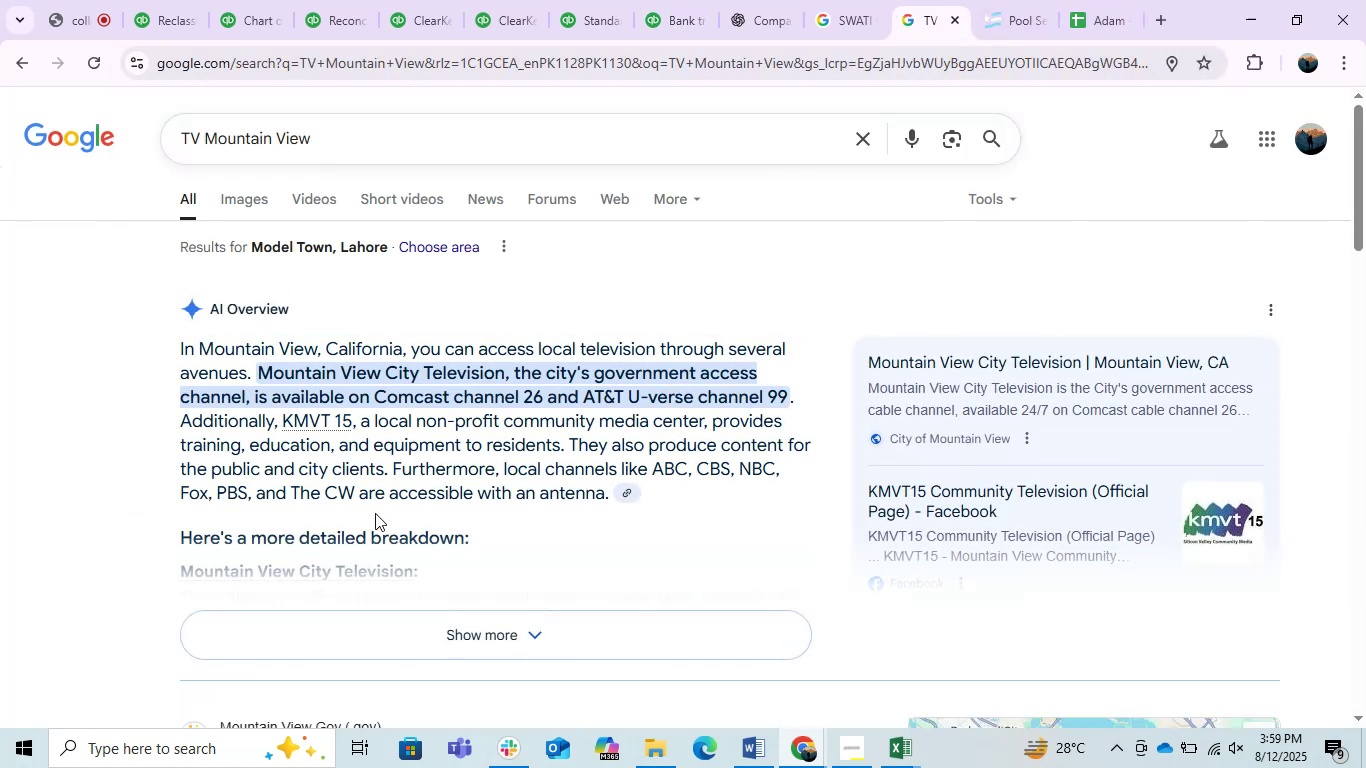 
wait(7.06)
 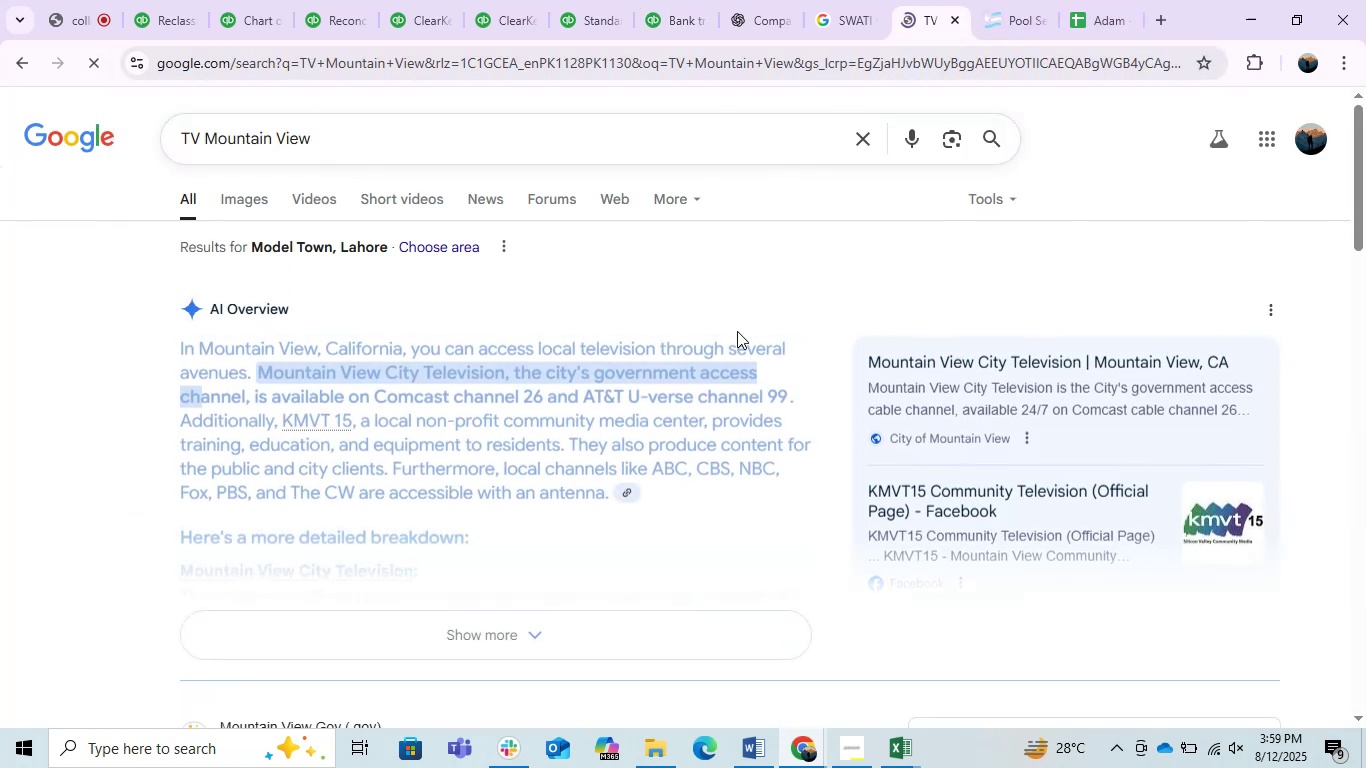 
scroll: coordinate [375, 513], scroll_direction: down, amount: 7.0
 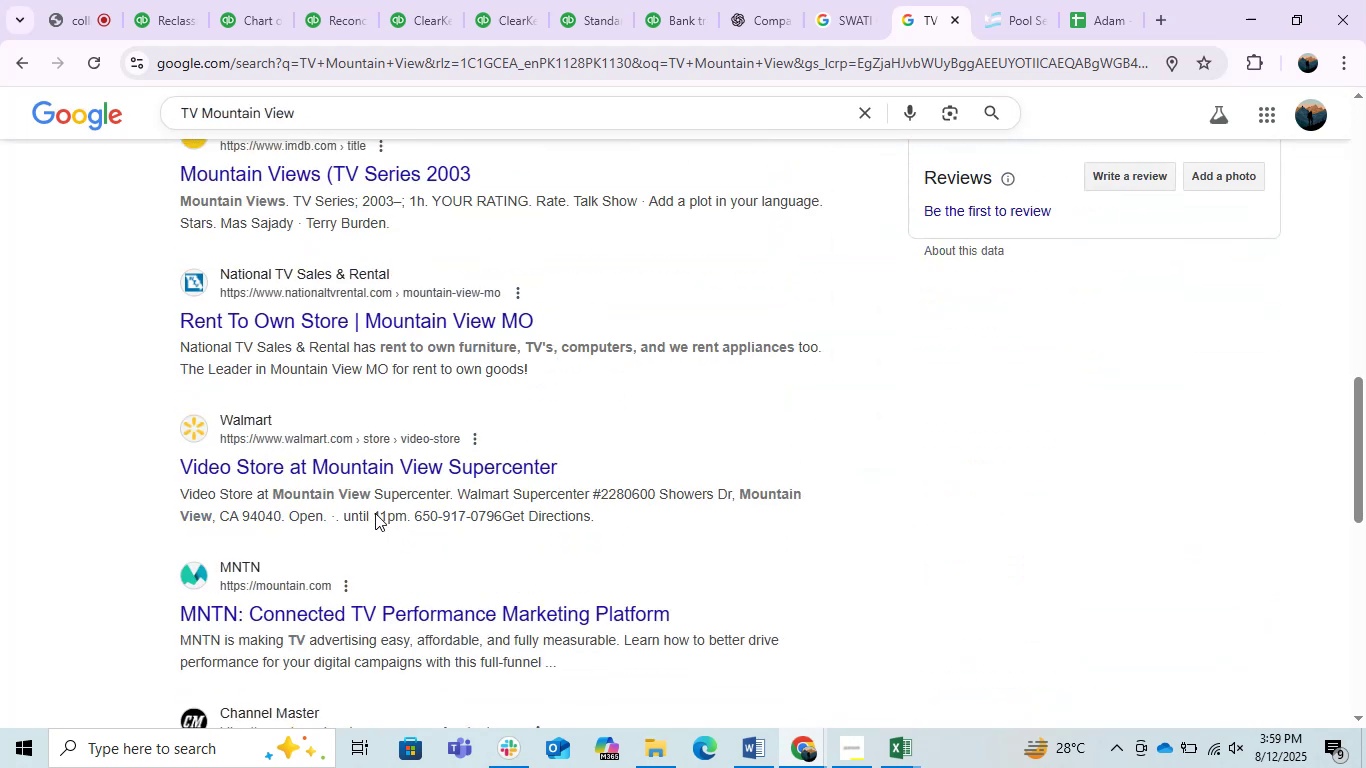 
middle_click([375, 513])
 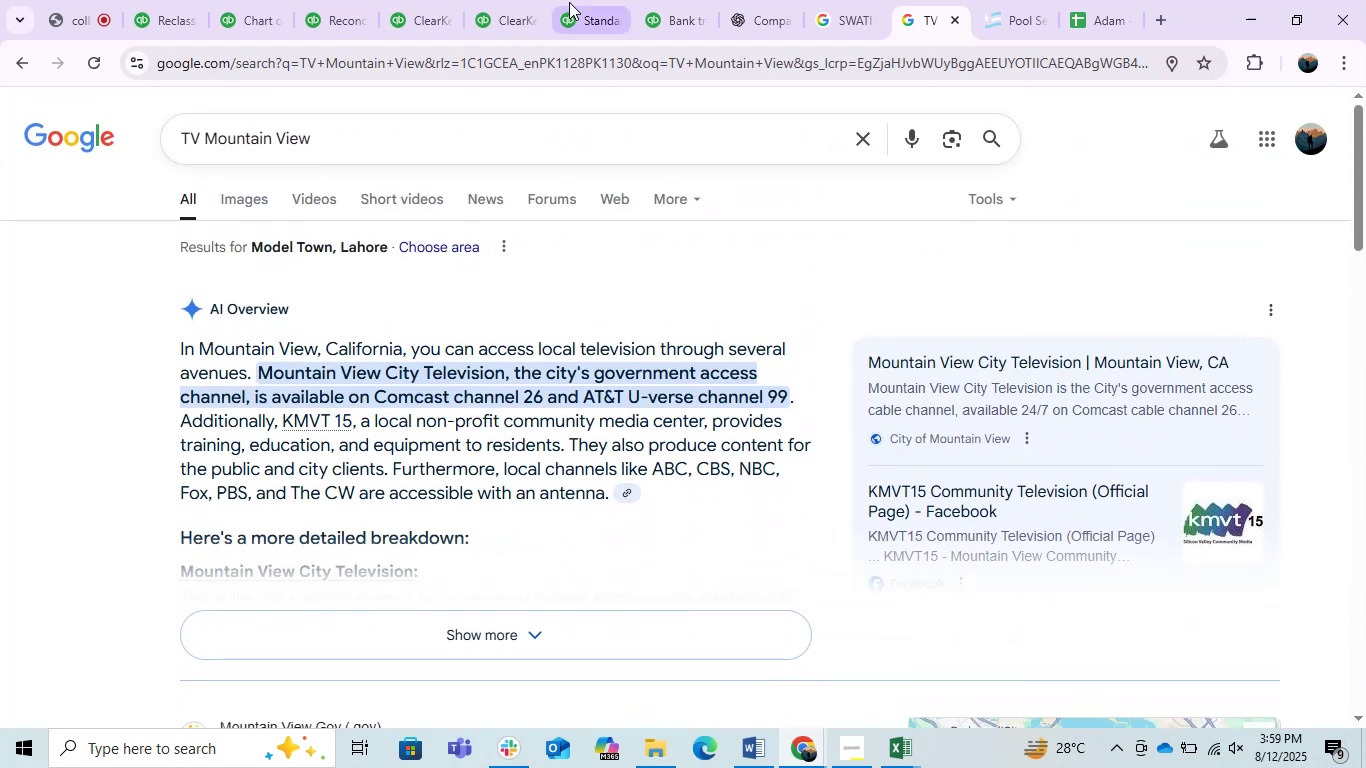 
left_click([692, 1])
 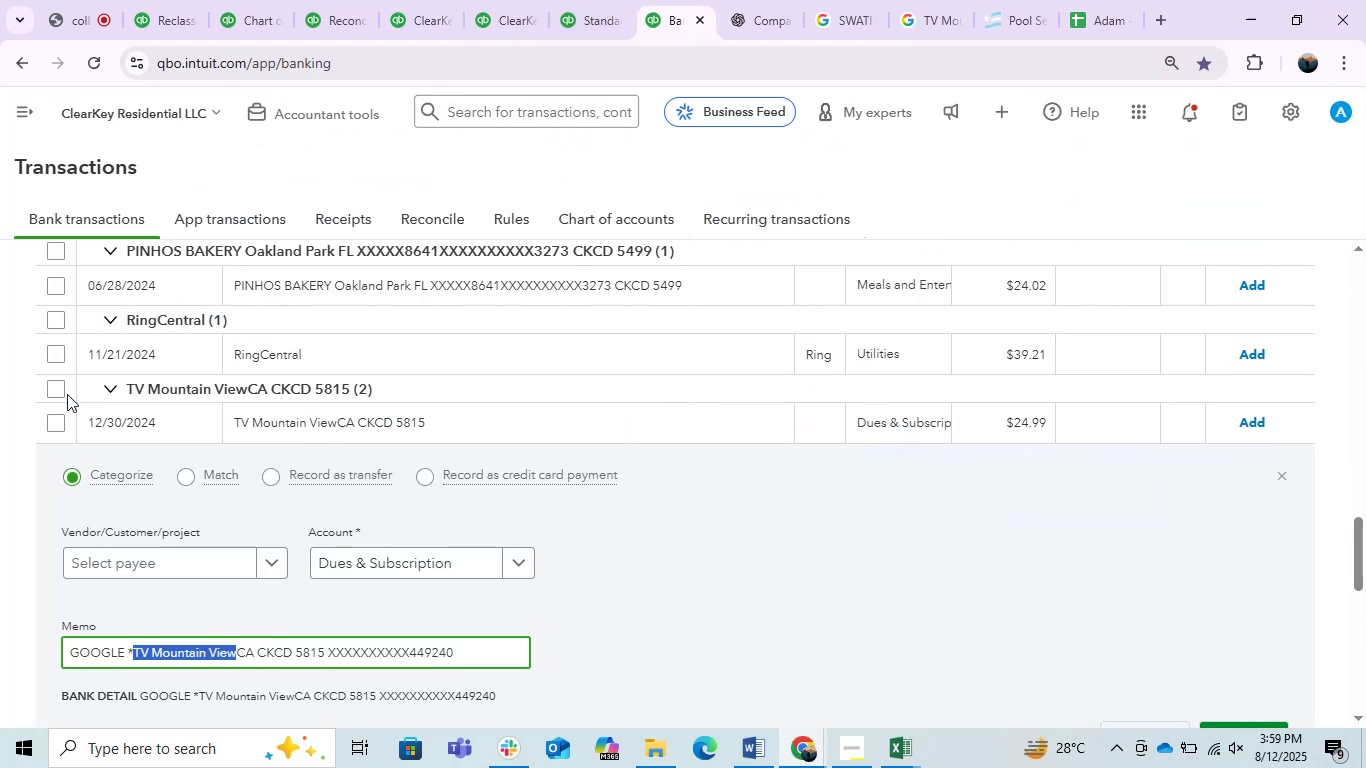 
left_click([168, 553])
 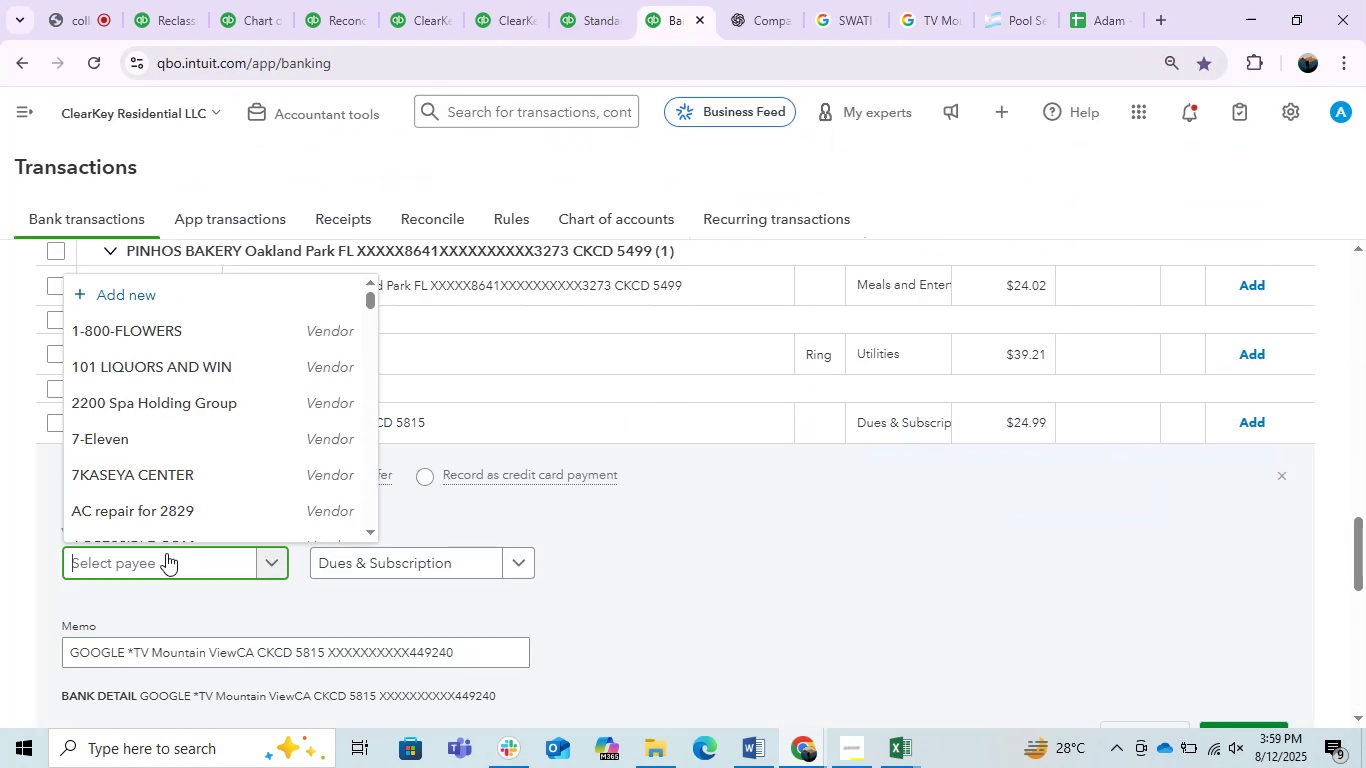 
hold_key(key=ControlLeft, duration=0.49)
 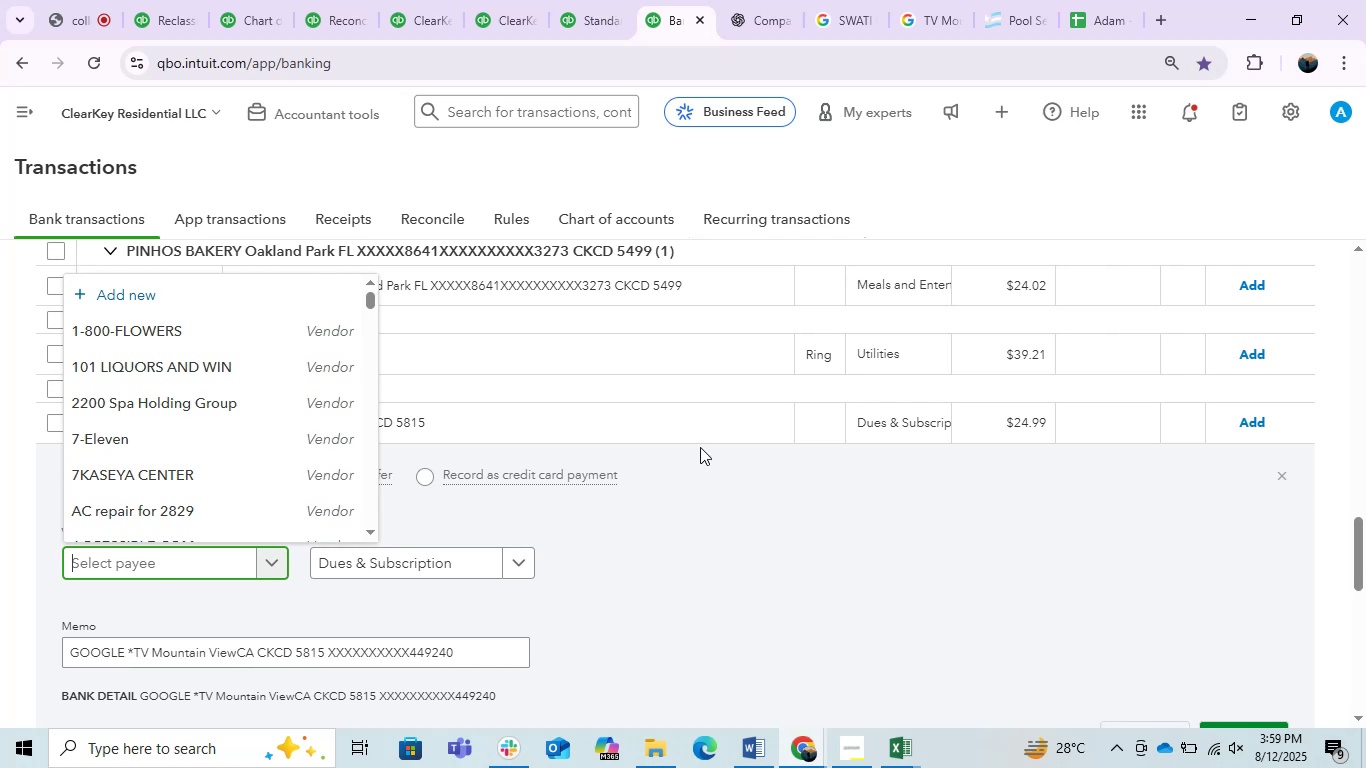 
left_click([689, 447])
 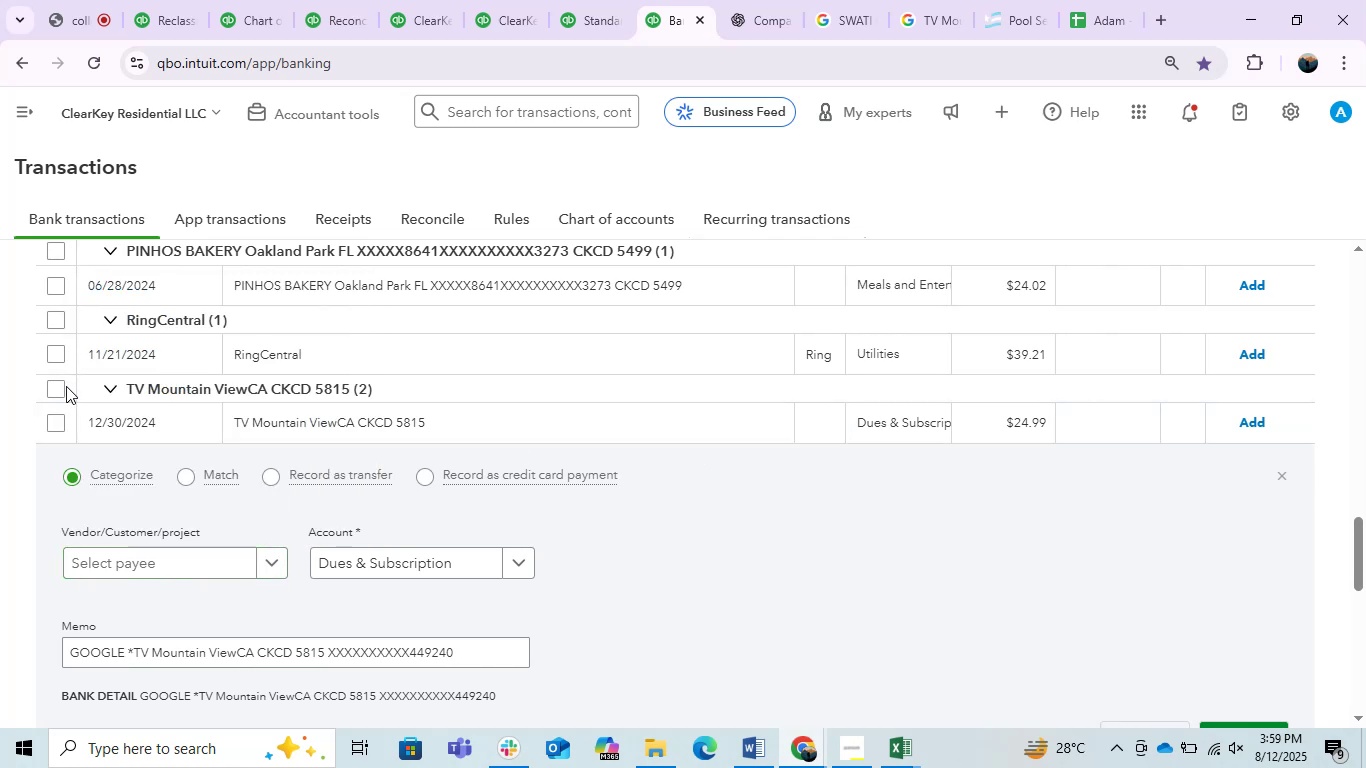 
left_click([49, 385])
 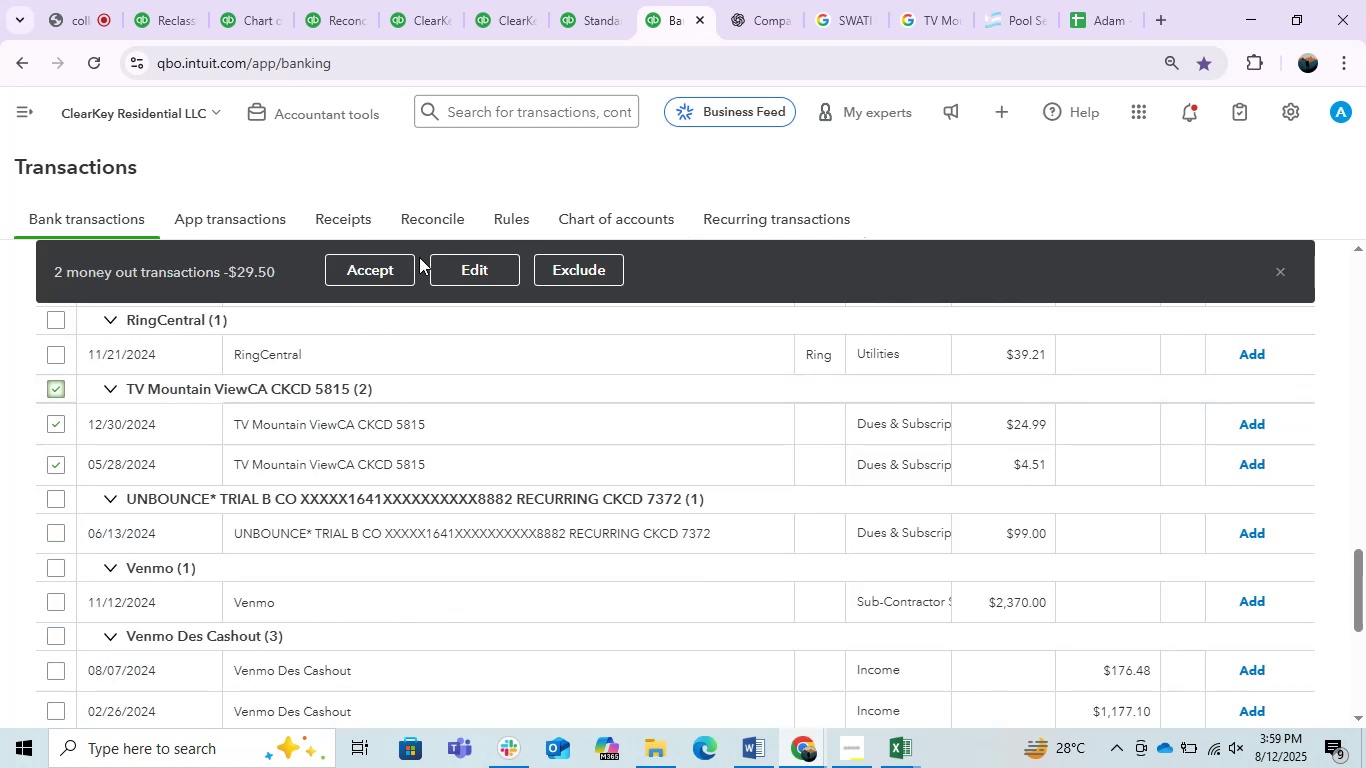 
left_click([490, 269])
 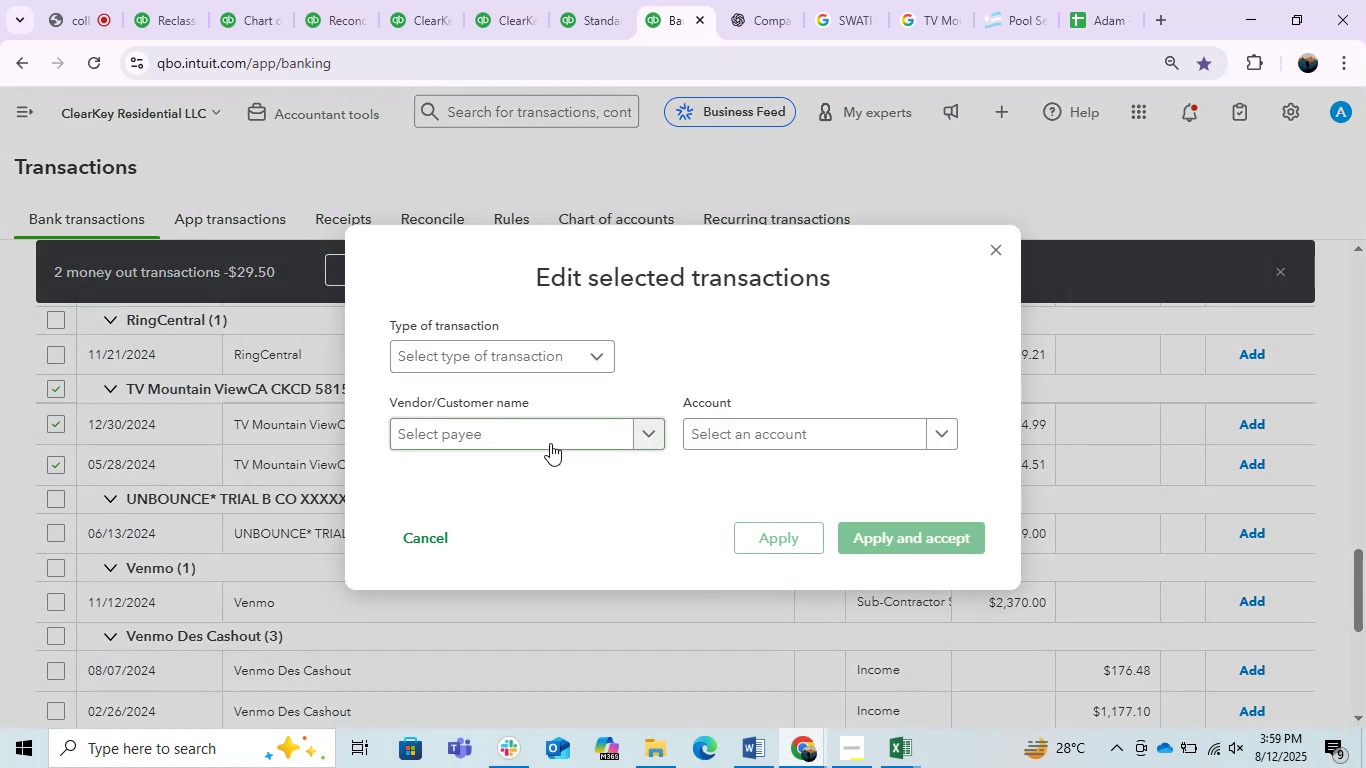 
key(Control+ControlLeft)
 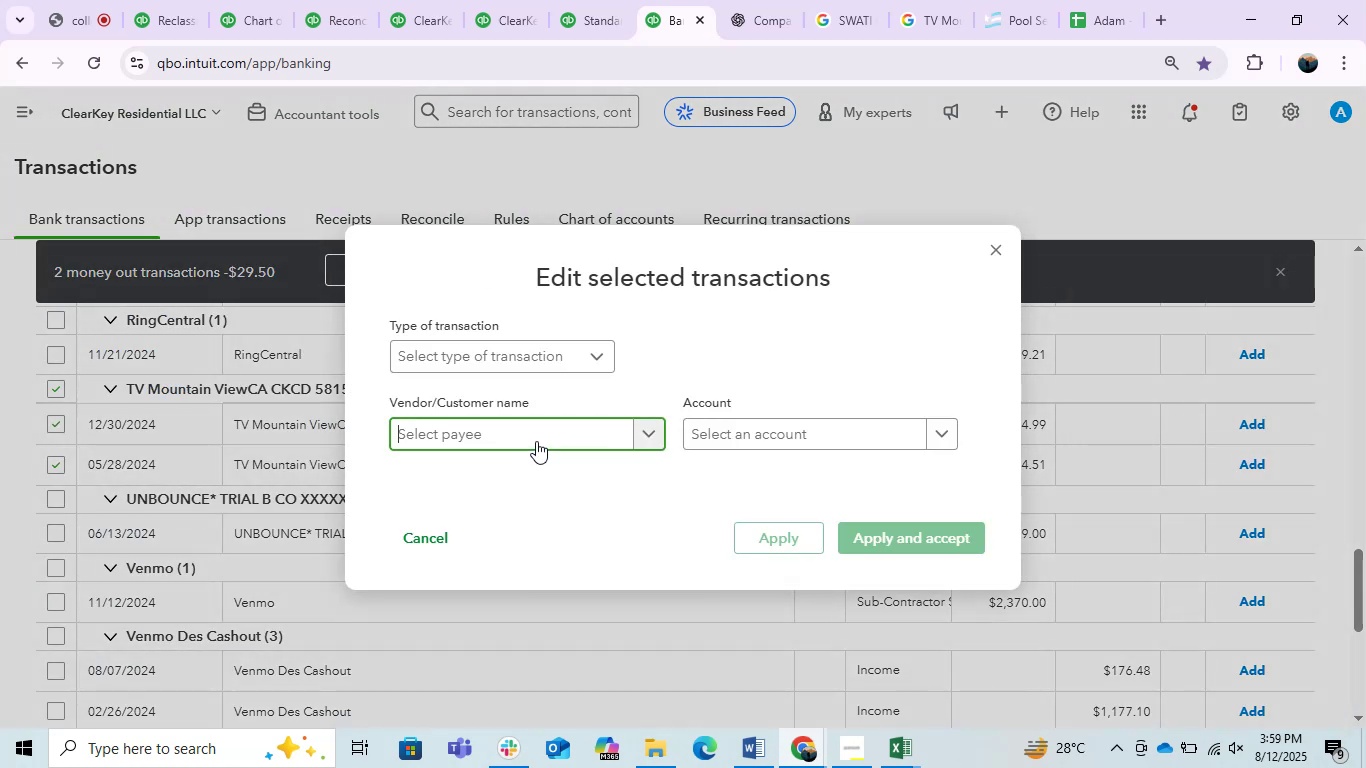 
left_click([536, 441])
 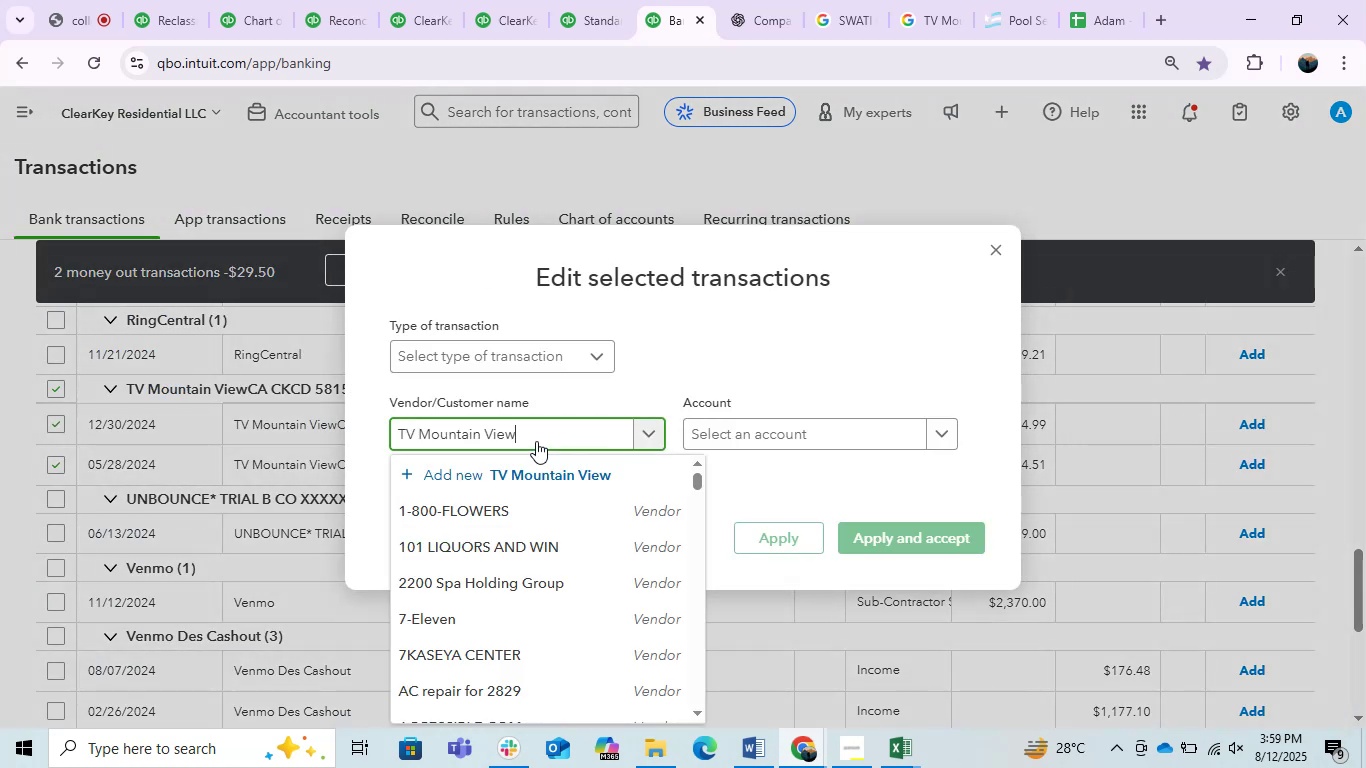 
key(Control+V)
 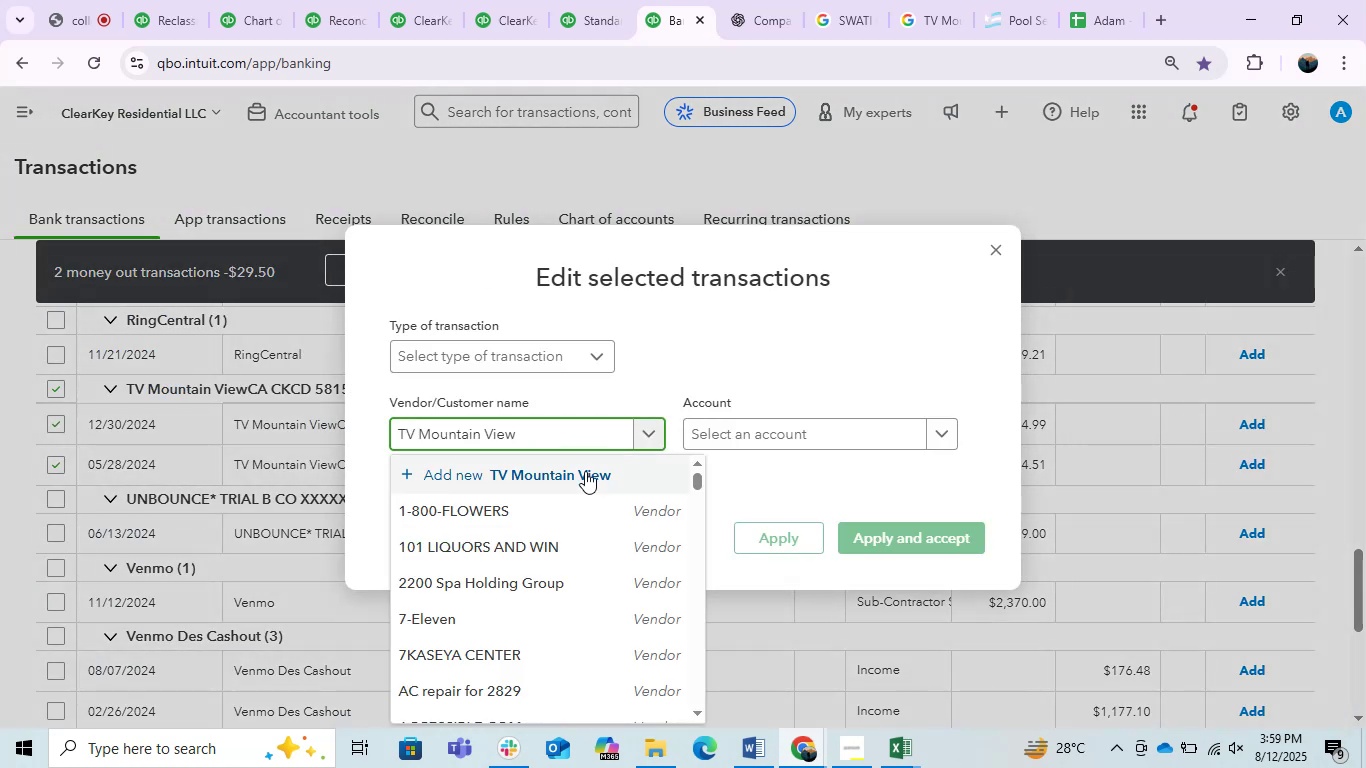 
left_click([585, 471])
 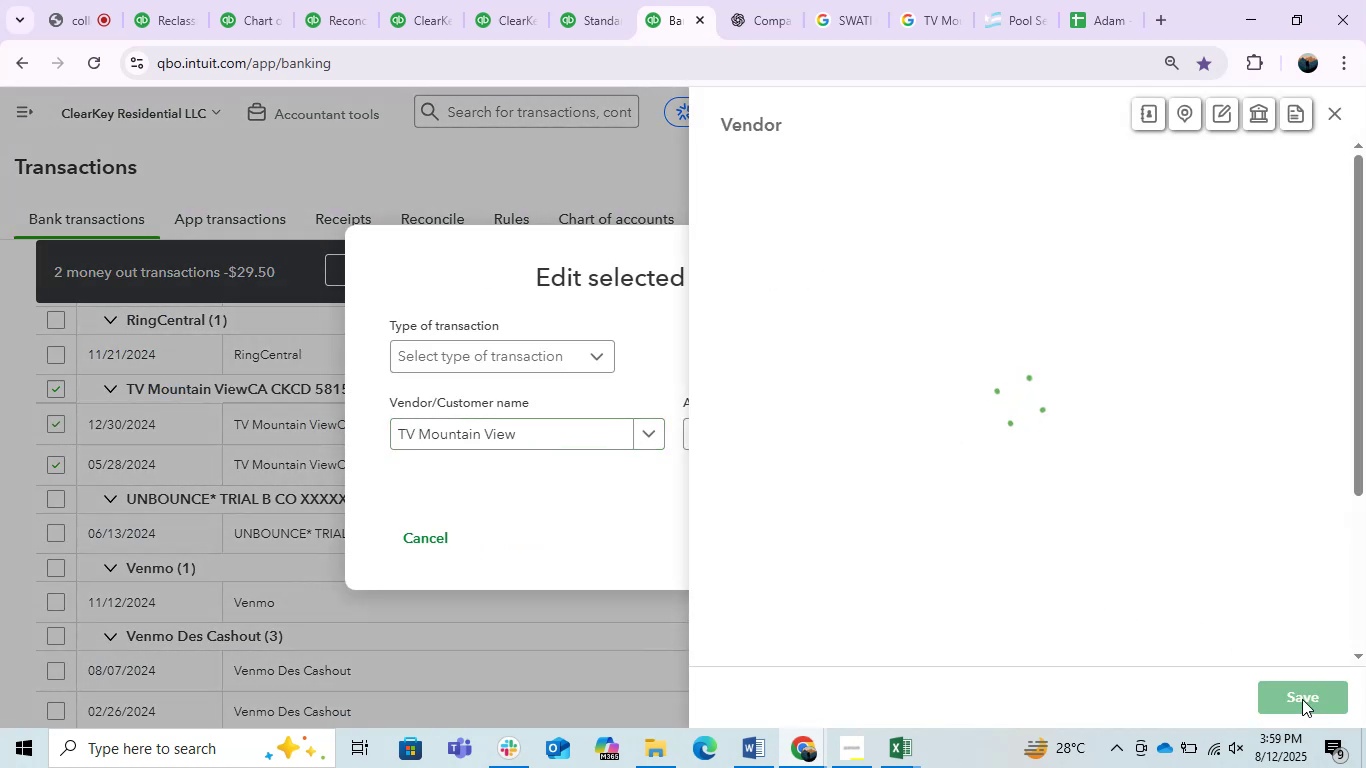 
left_click([1297, 697])
 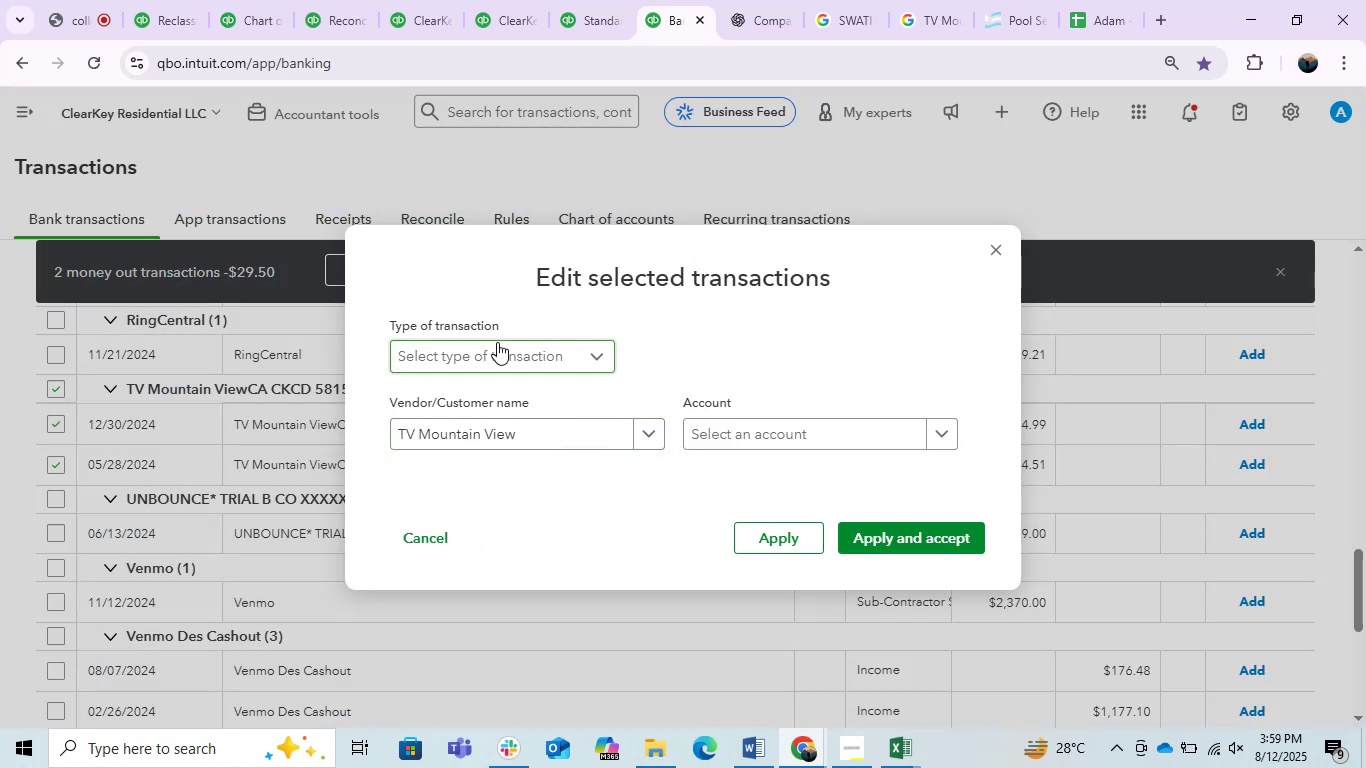 
left_click([547, 349])
 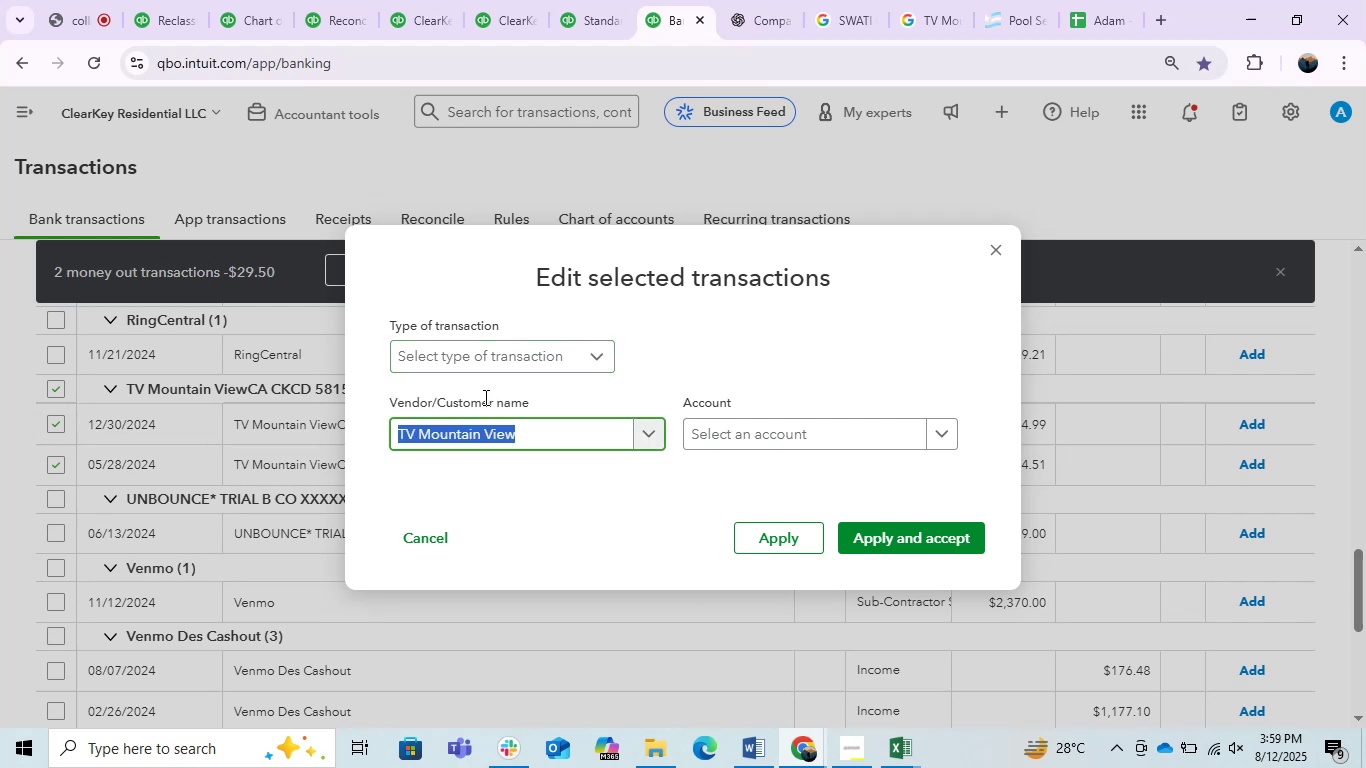 
left_click([527, 351])
 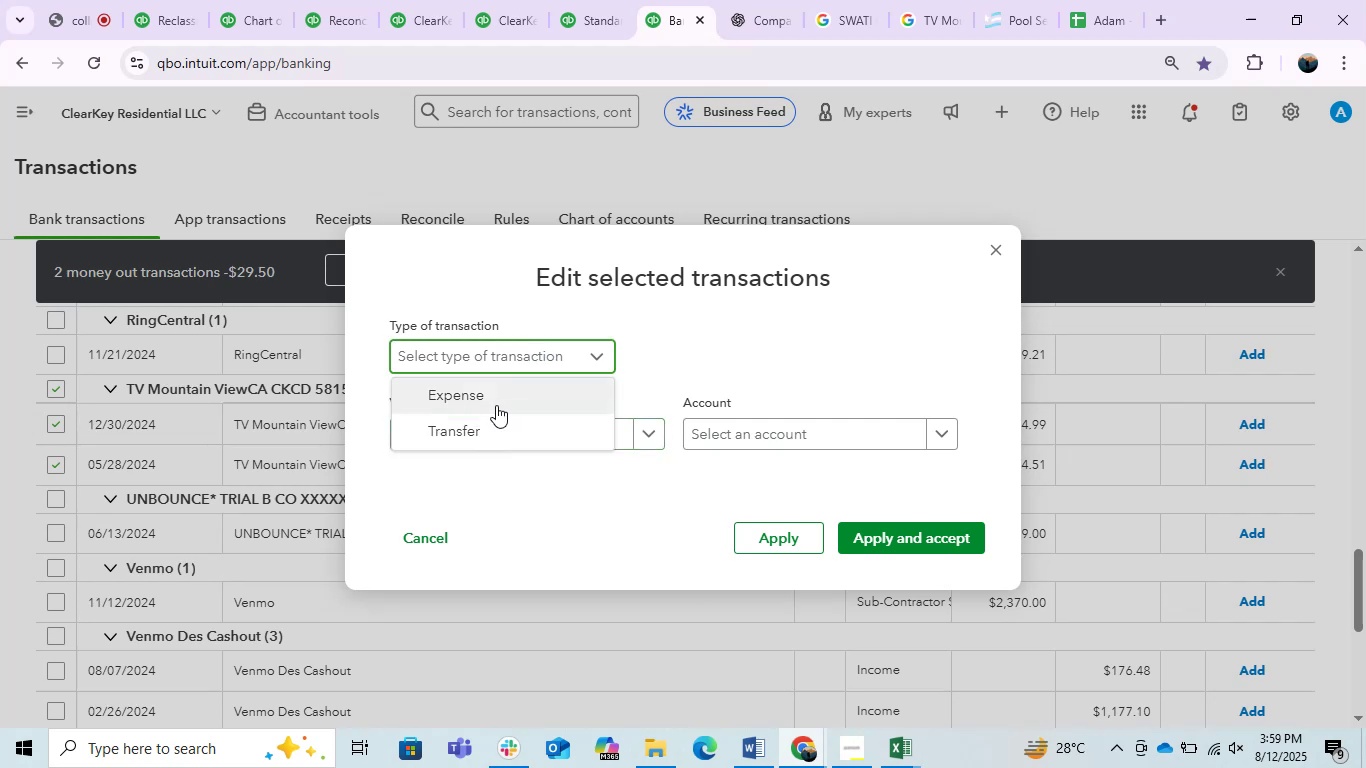 
left_click([492, 405])
 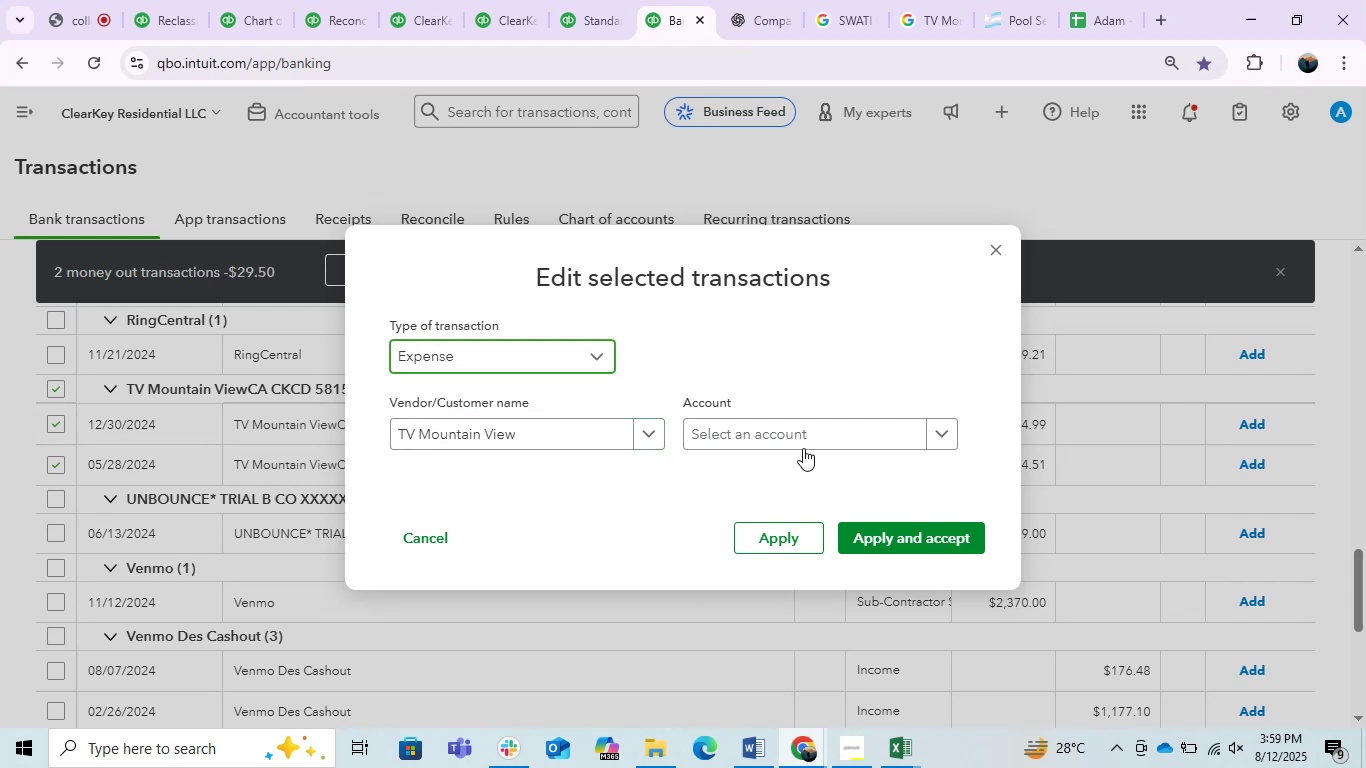 
left_click([785, 437])
 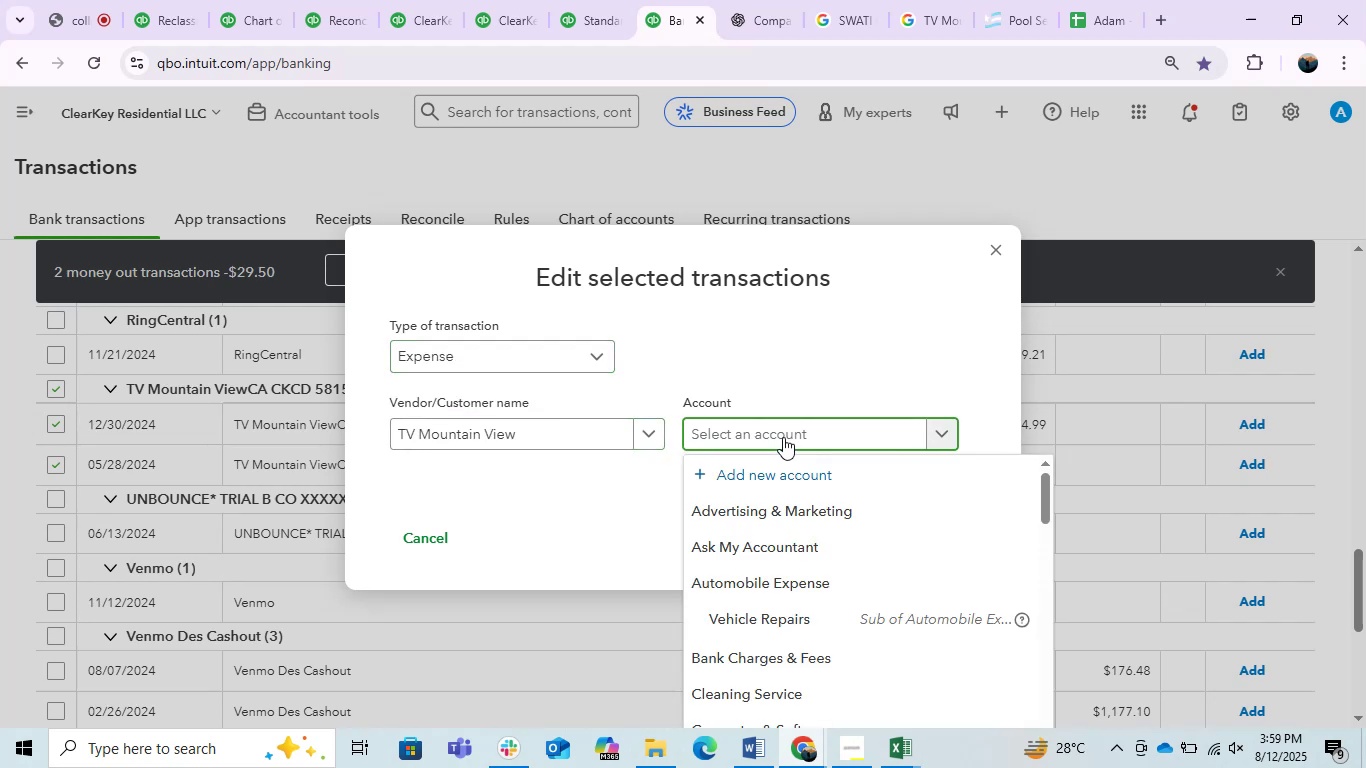 
type(du)
 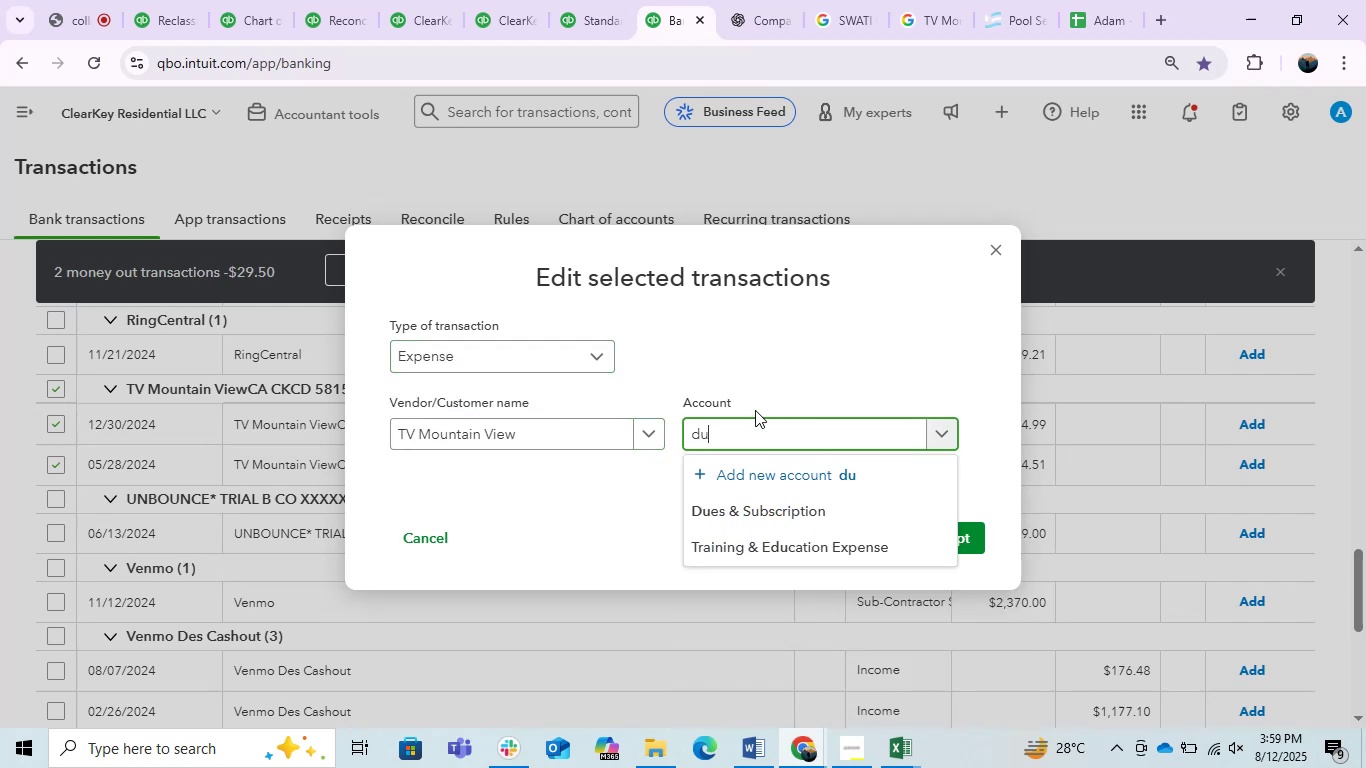 
left_click([794, 510])
 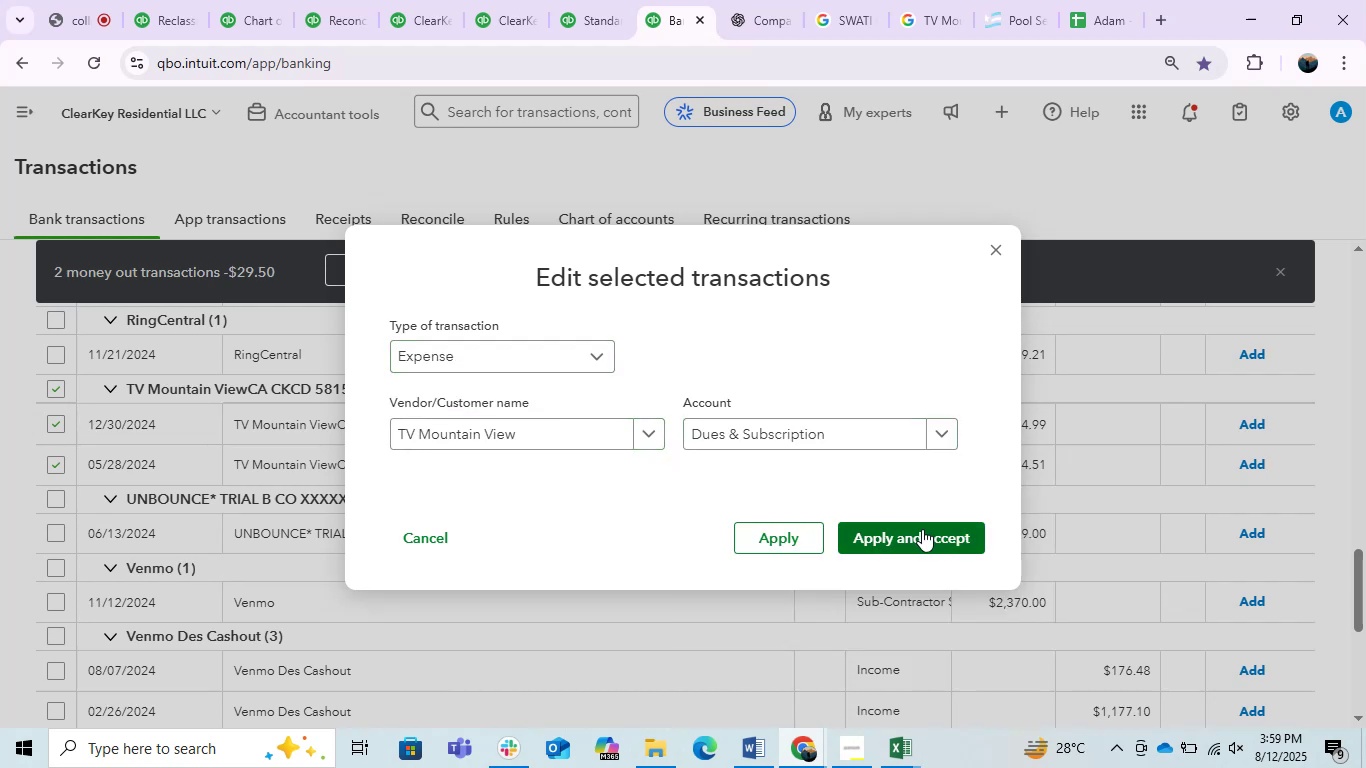 
left_click([922, 529])
 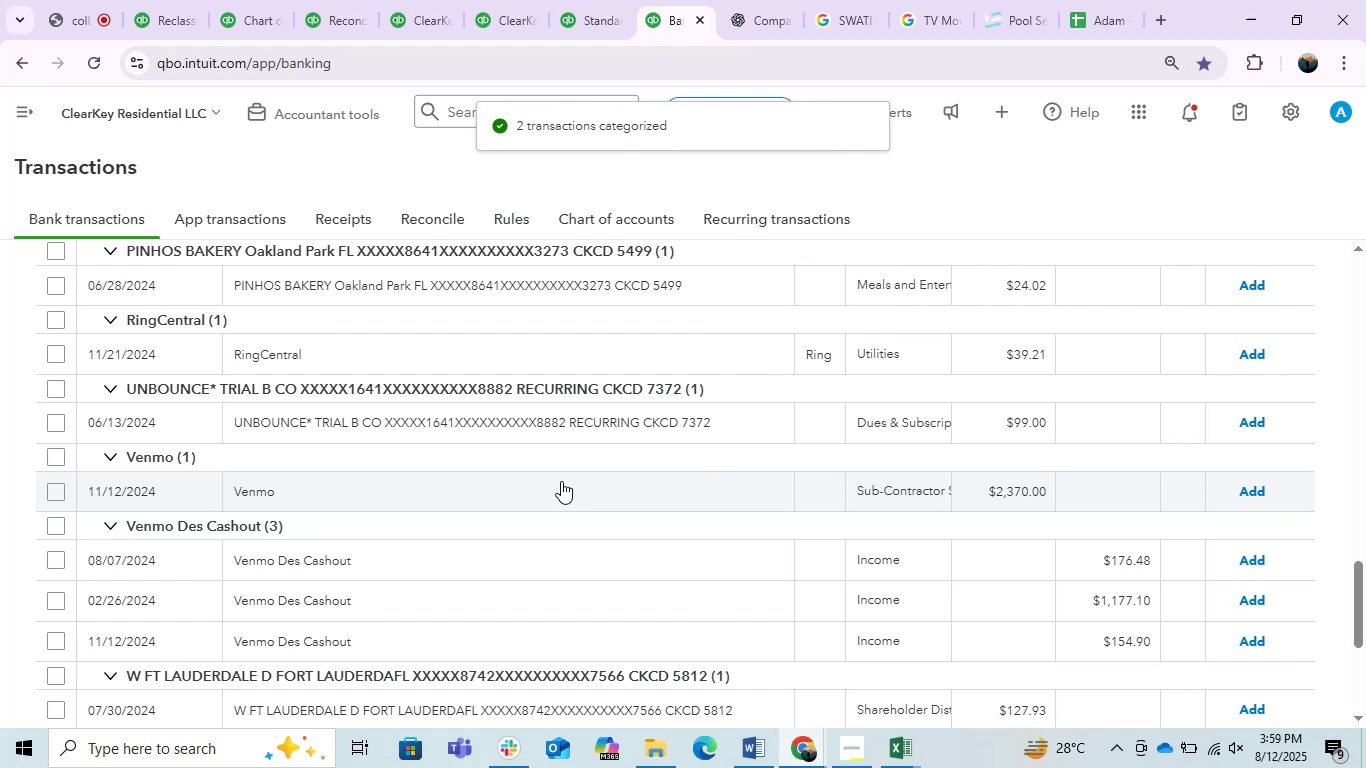 
left_click([541, 399])
 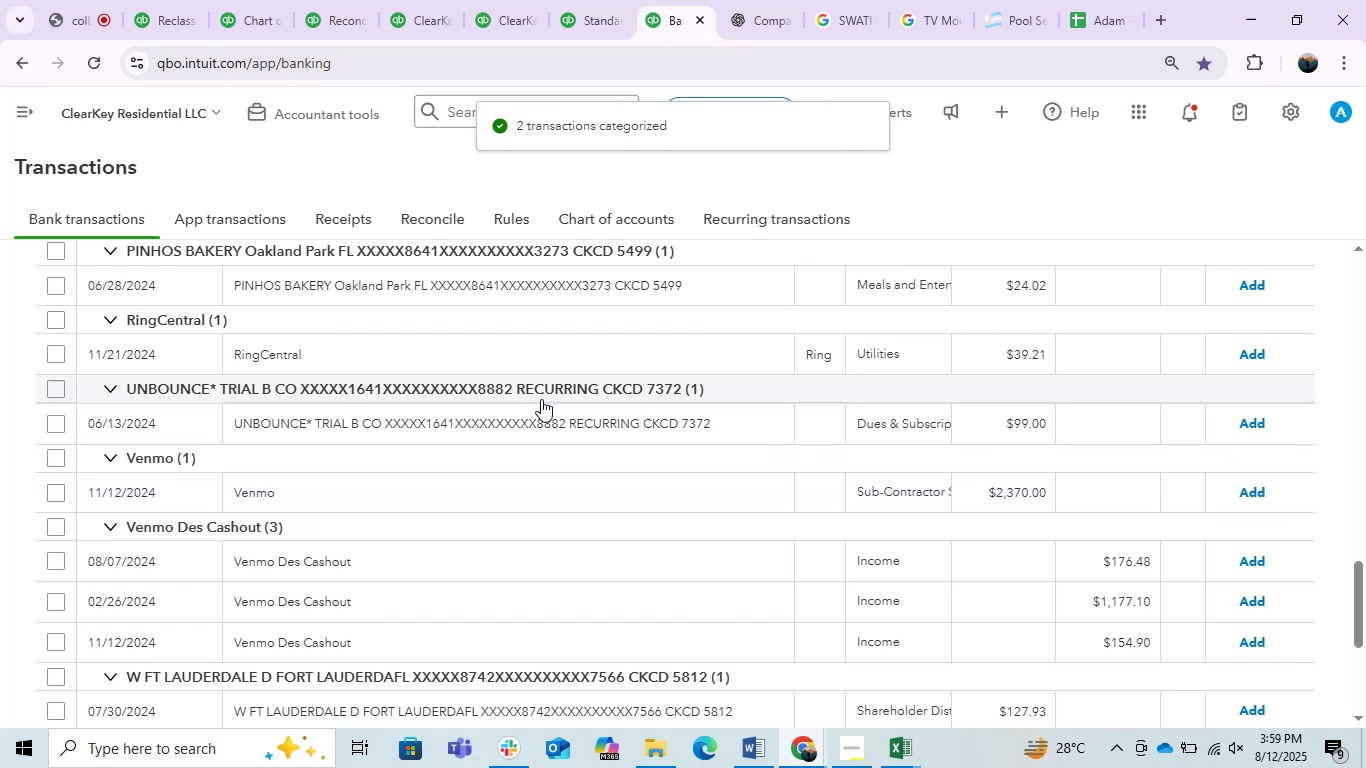 
left_click([537, 415])
 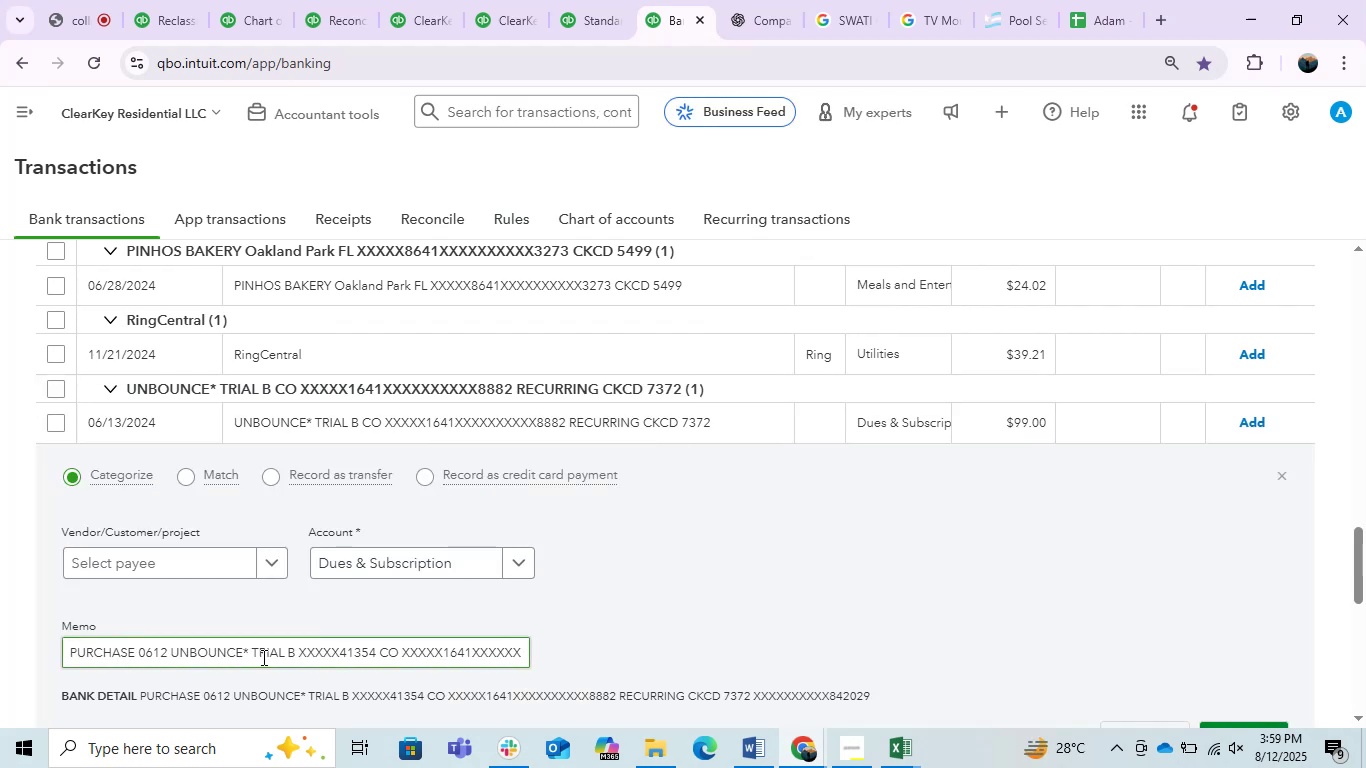 
left_click_drag(start_coordinate=[298, 654], to_coordinate=[170, 649])
 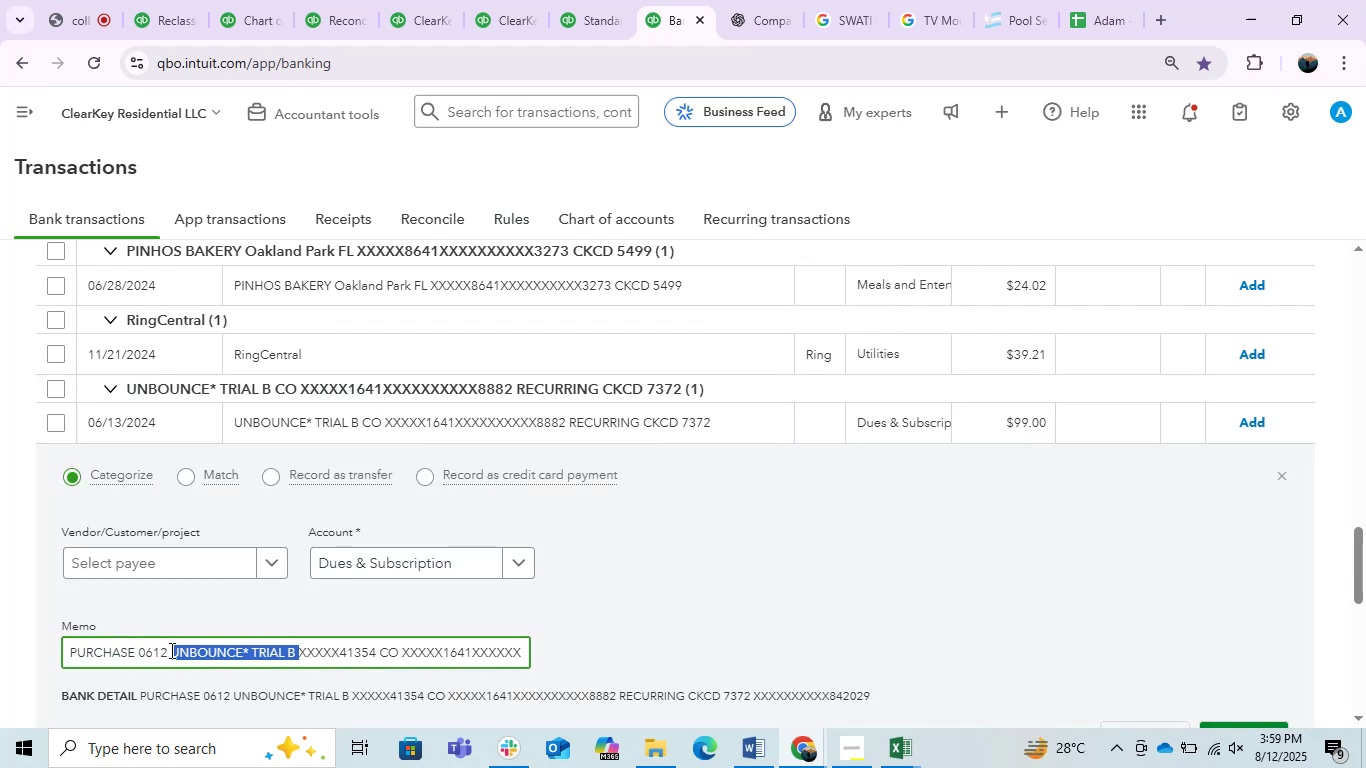 
key(Control+C)
 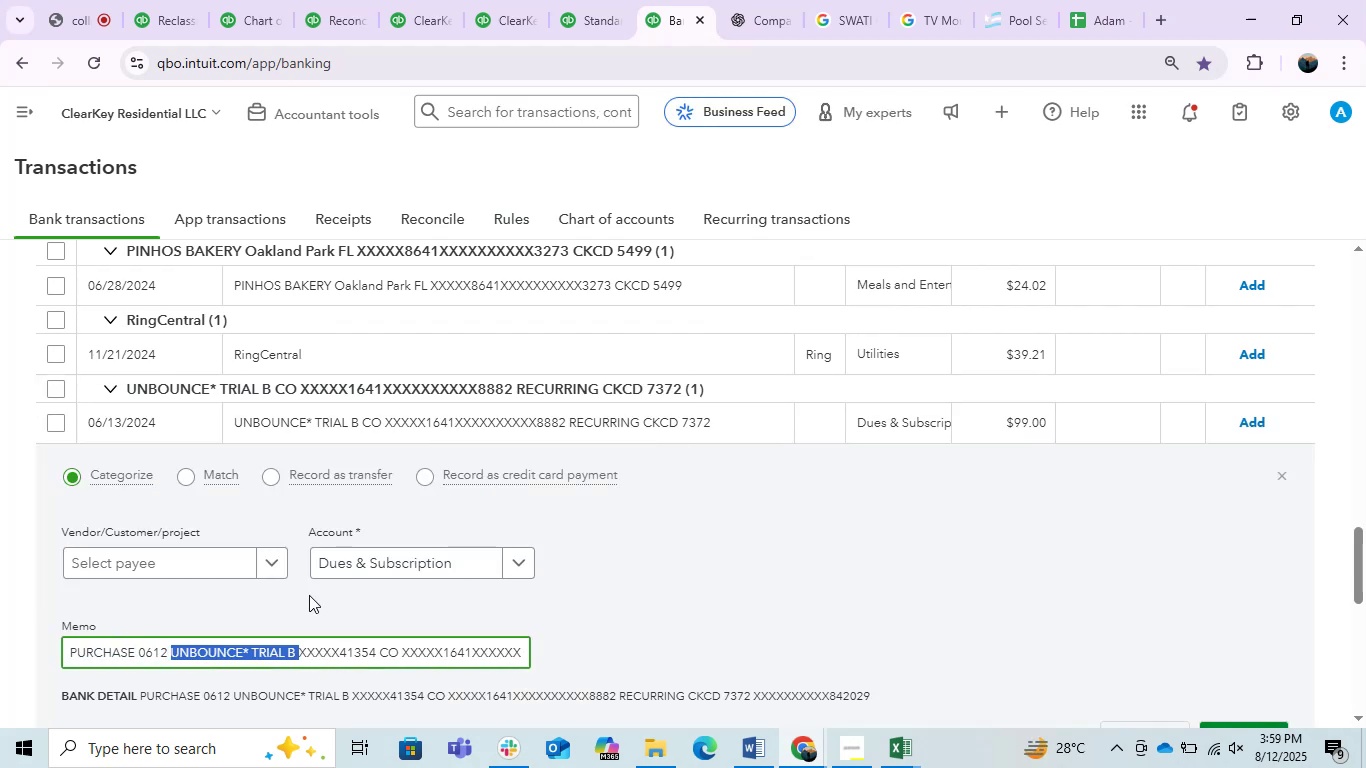 
key(Control+C)
 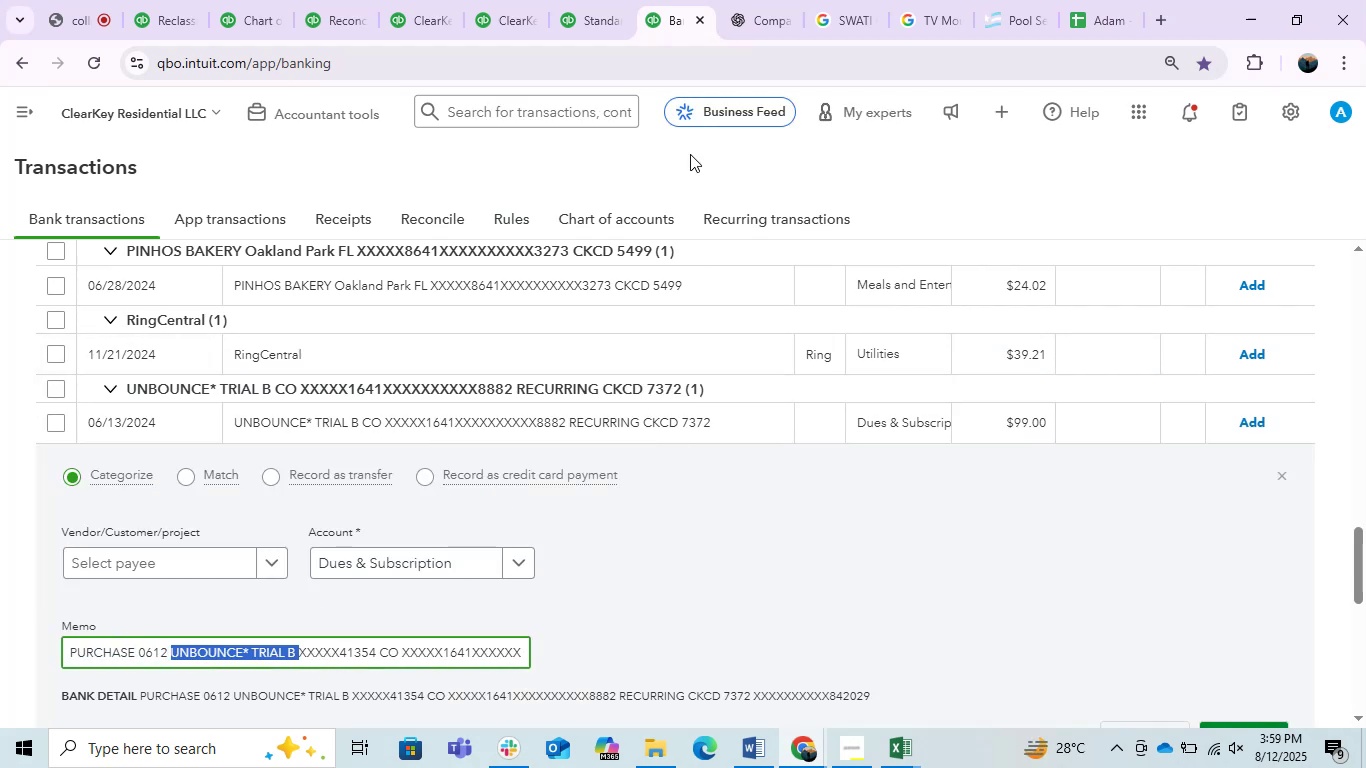 
key(Control+C)
 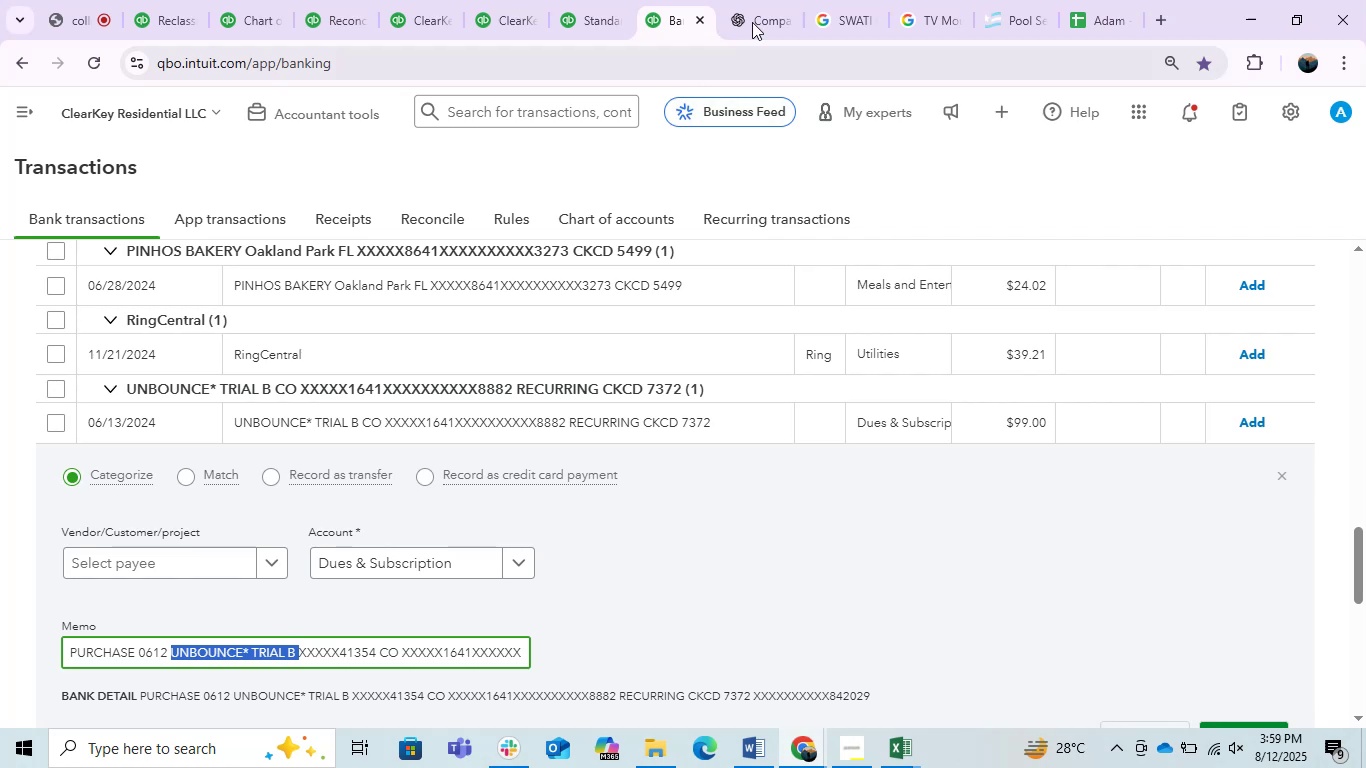 
key(Control+C)
 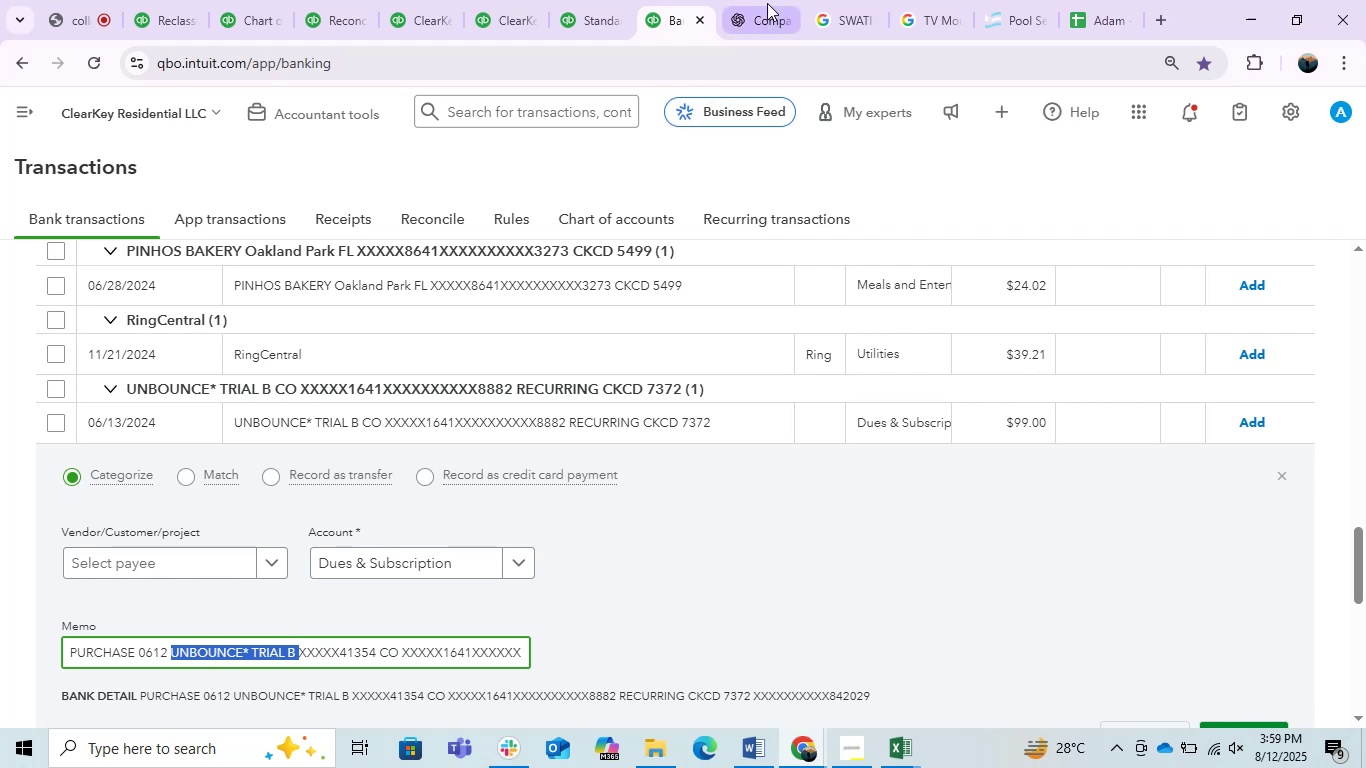 
left_click([767, 3])
 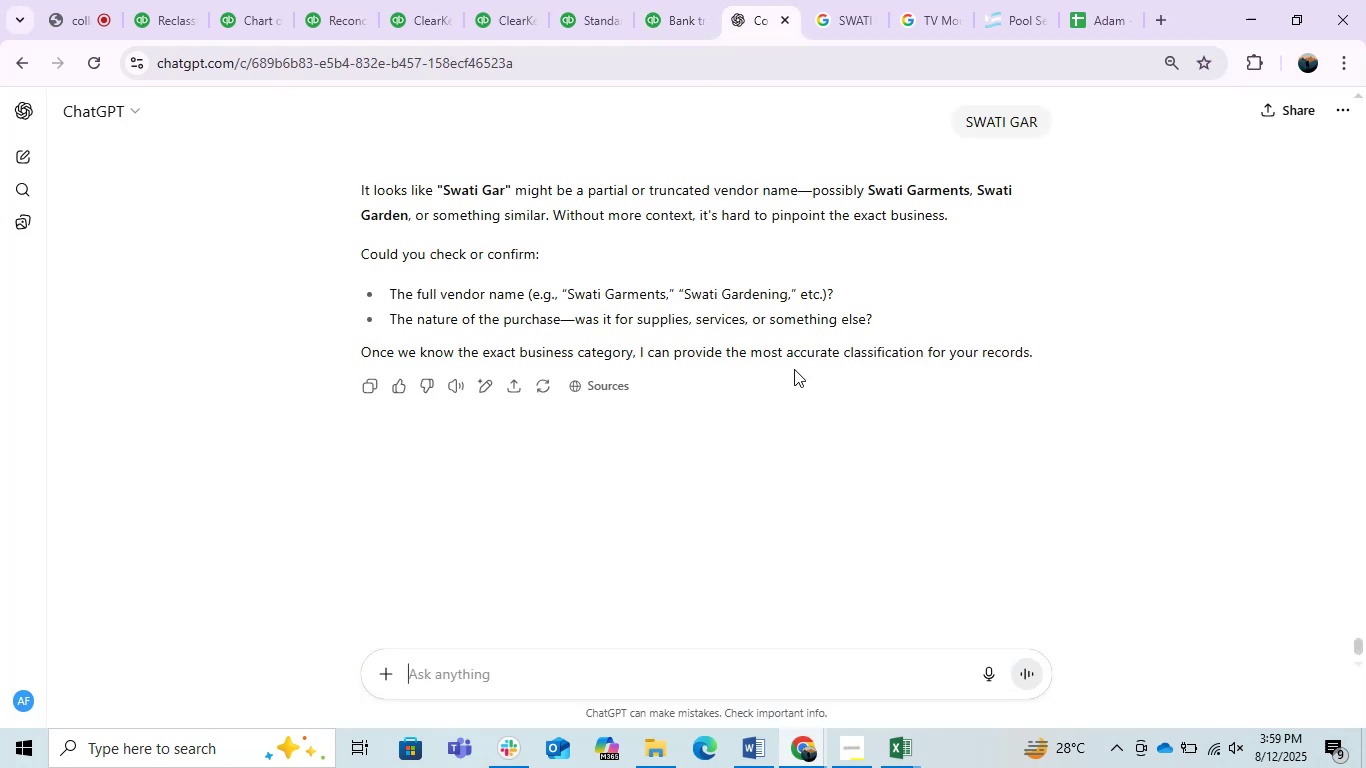 
key(Control+V)
 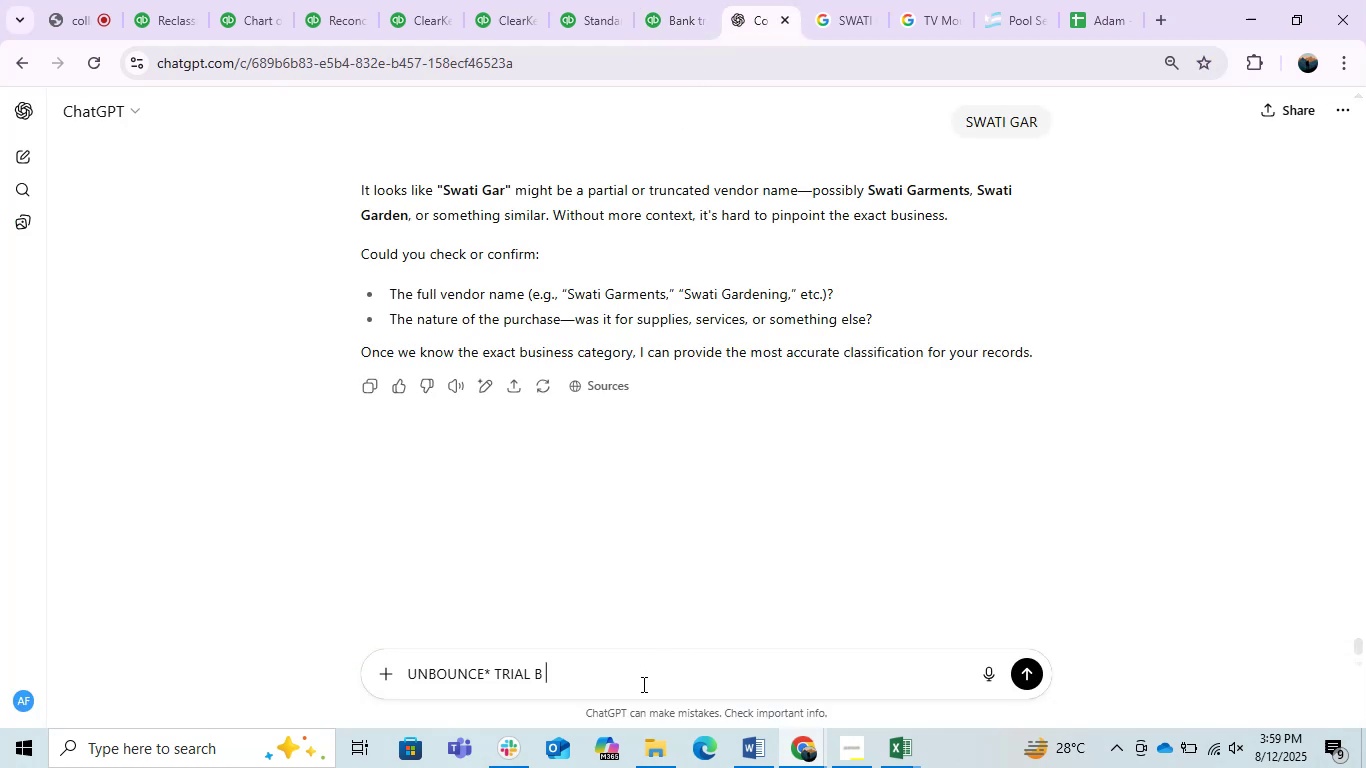 
key(Enter)
 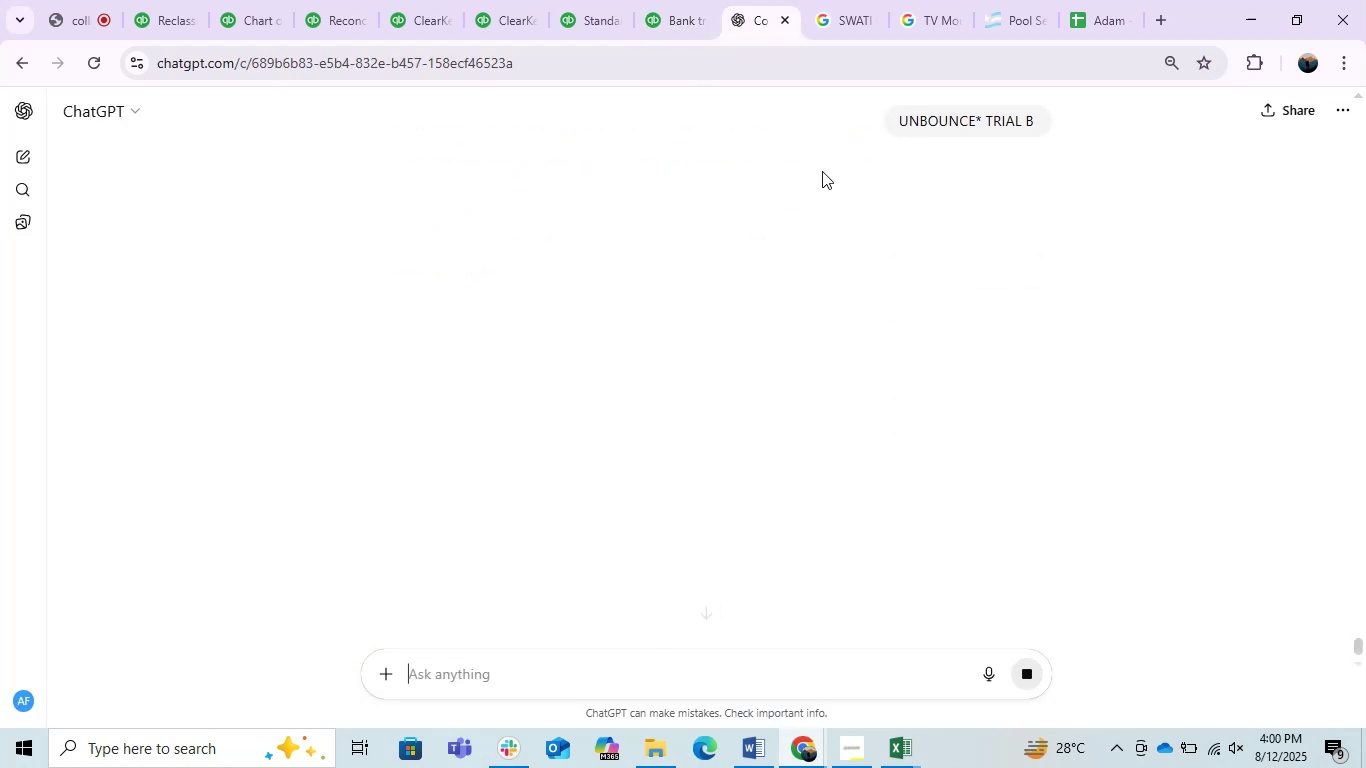 
left_click_drag(start_coordinate=[811, 0], to_coordinate=[827, 0])
 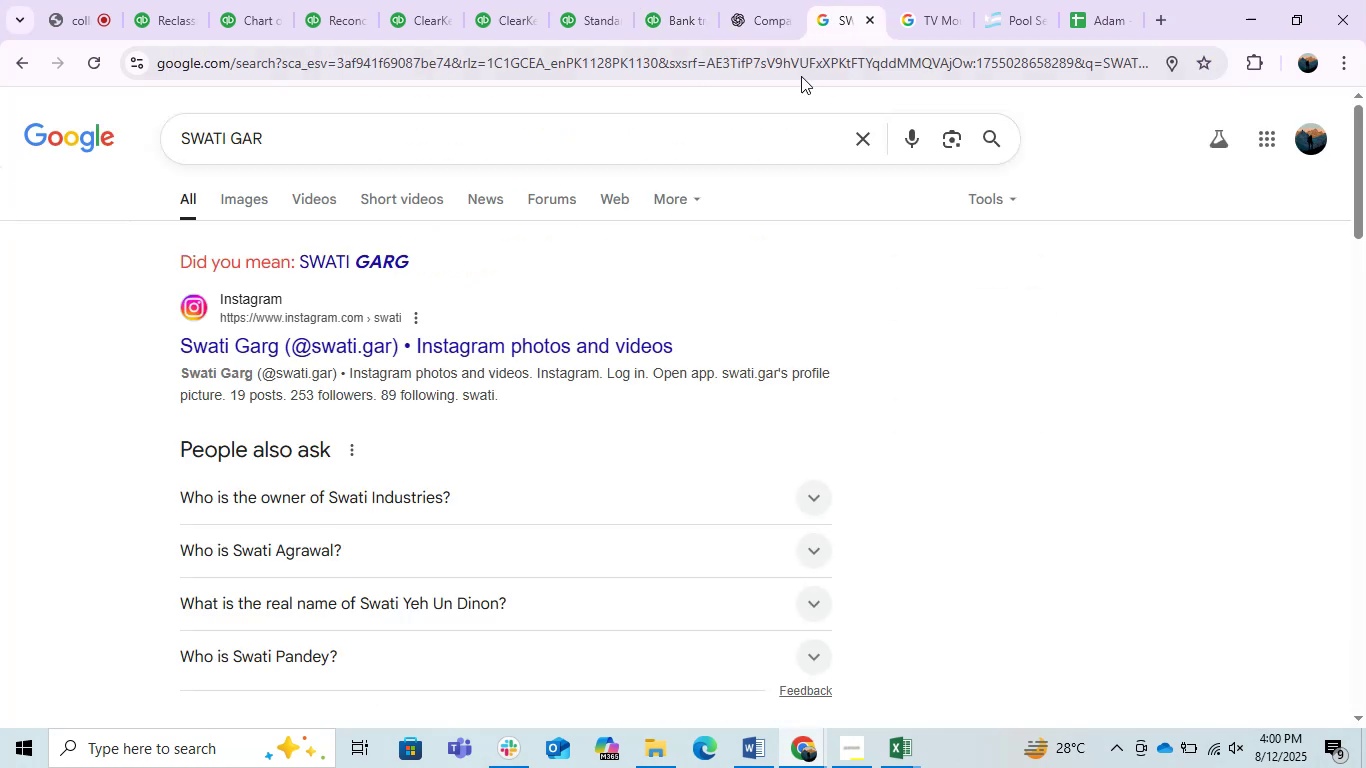 
double_click([798, 79])
 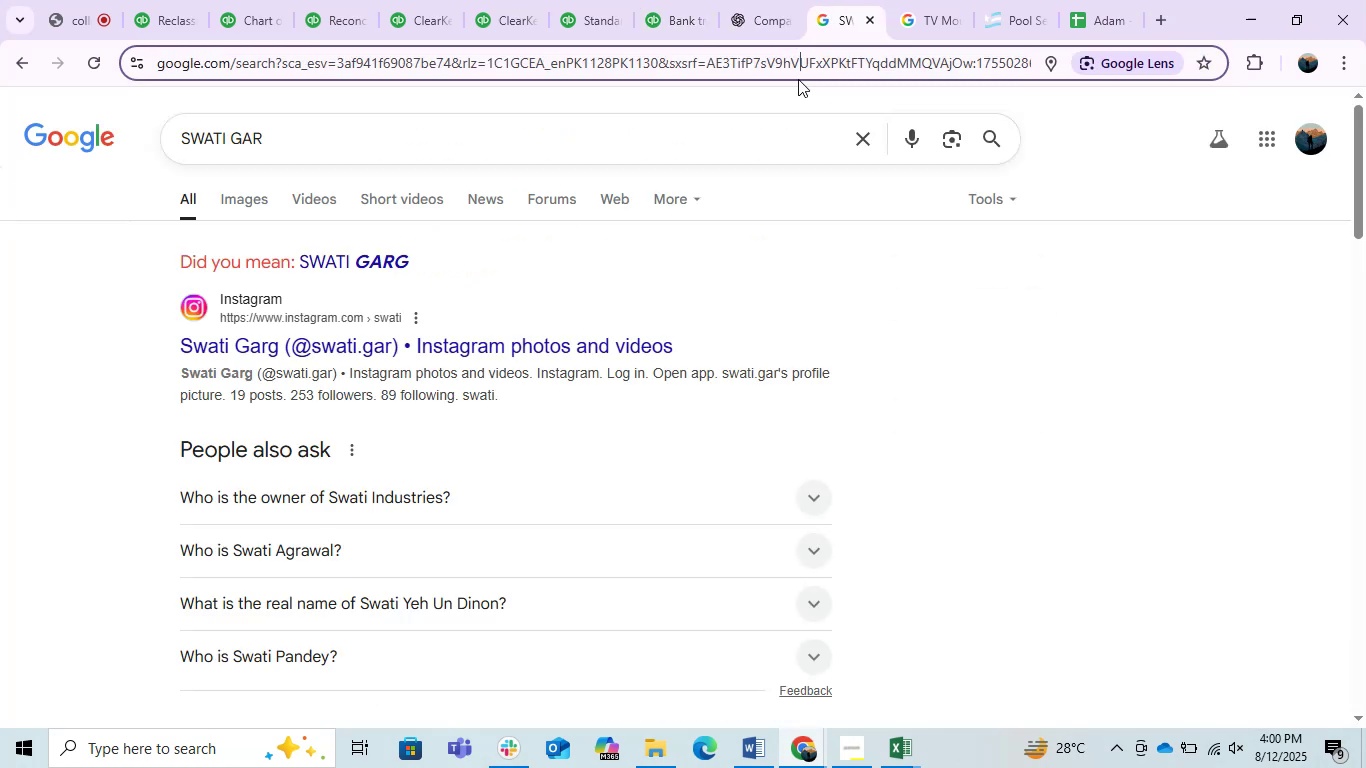 
key(Control+V)
 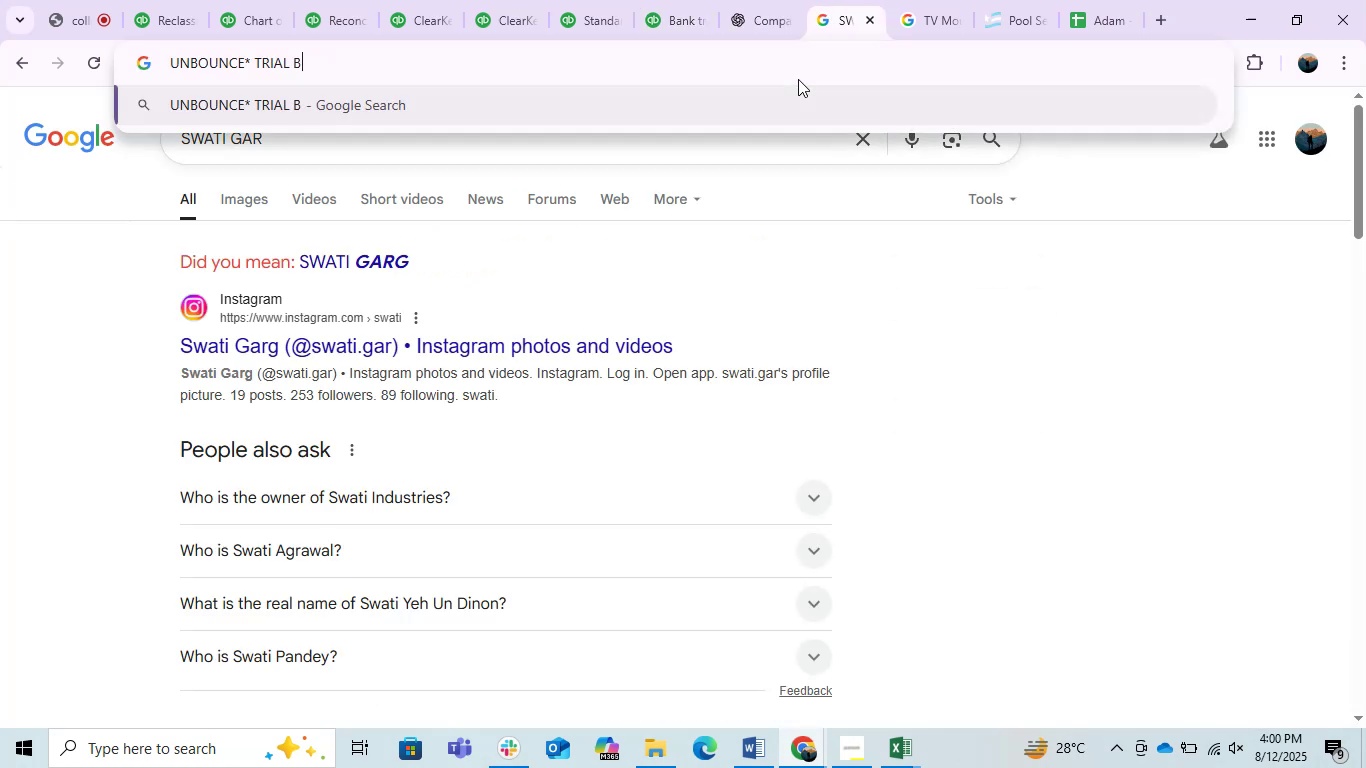 
key(Enter)
 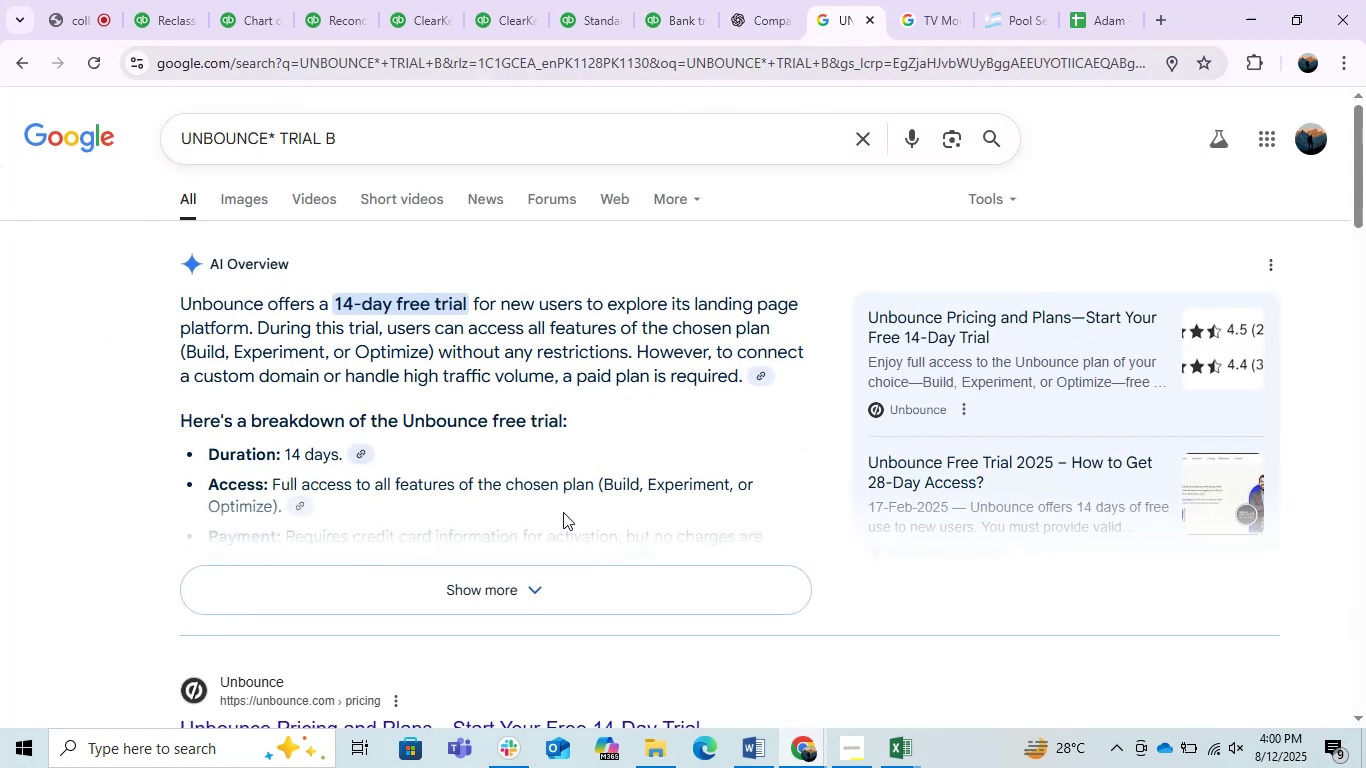 
wait(5.03)
 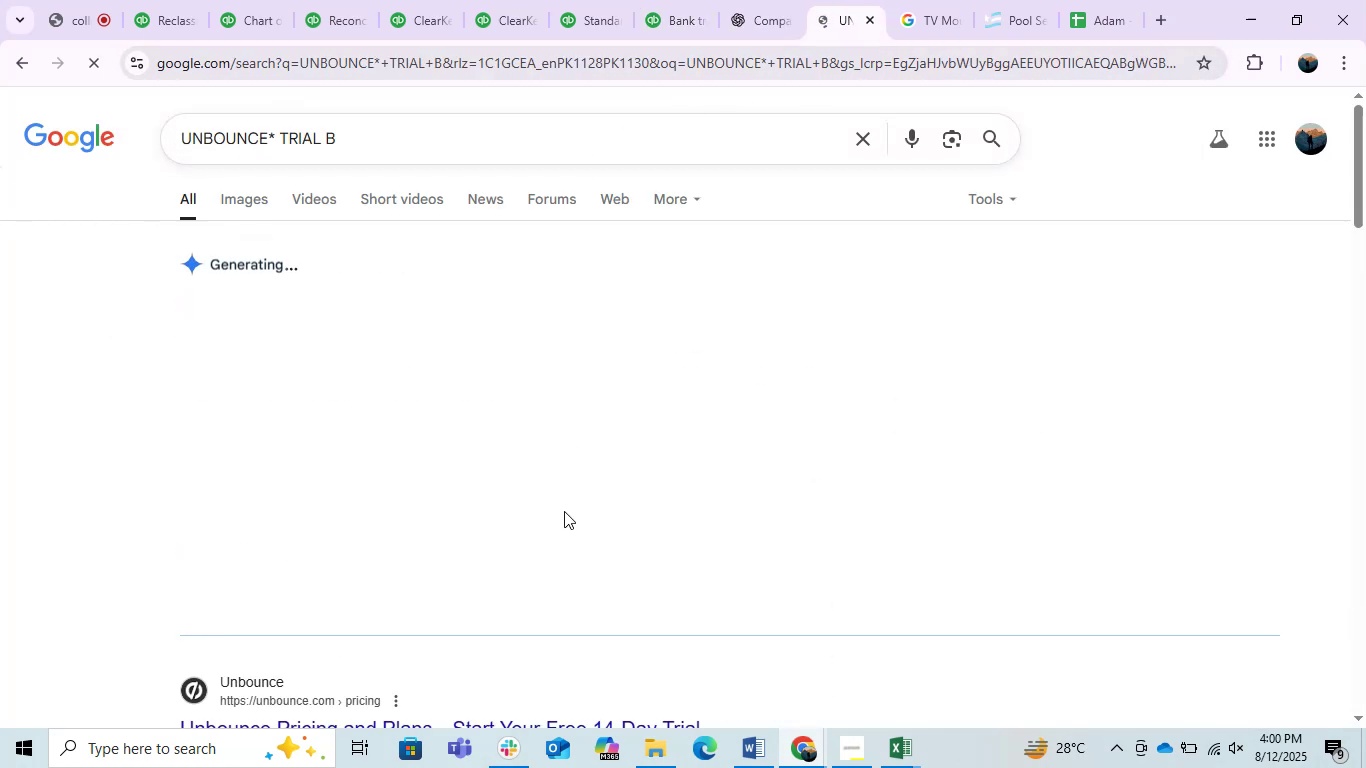 
scroll: coordinate [563, 512], scroll_direction: down, amount: 2.0
 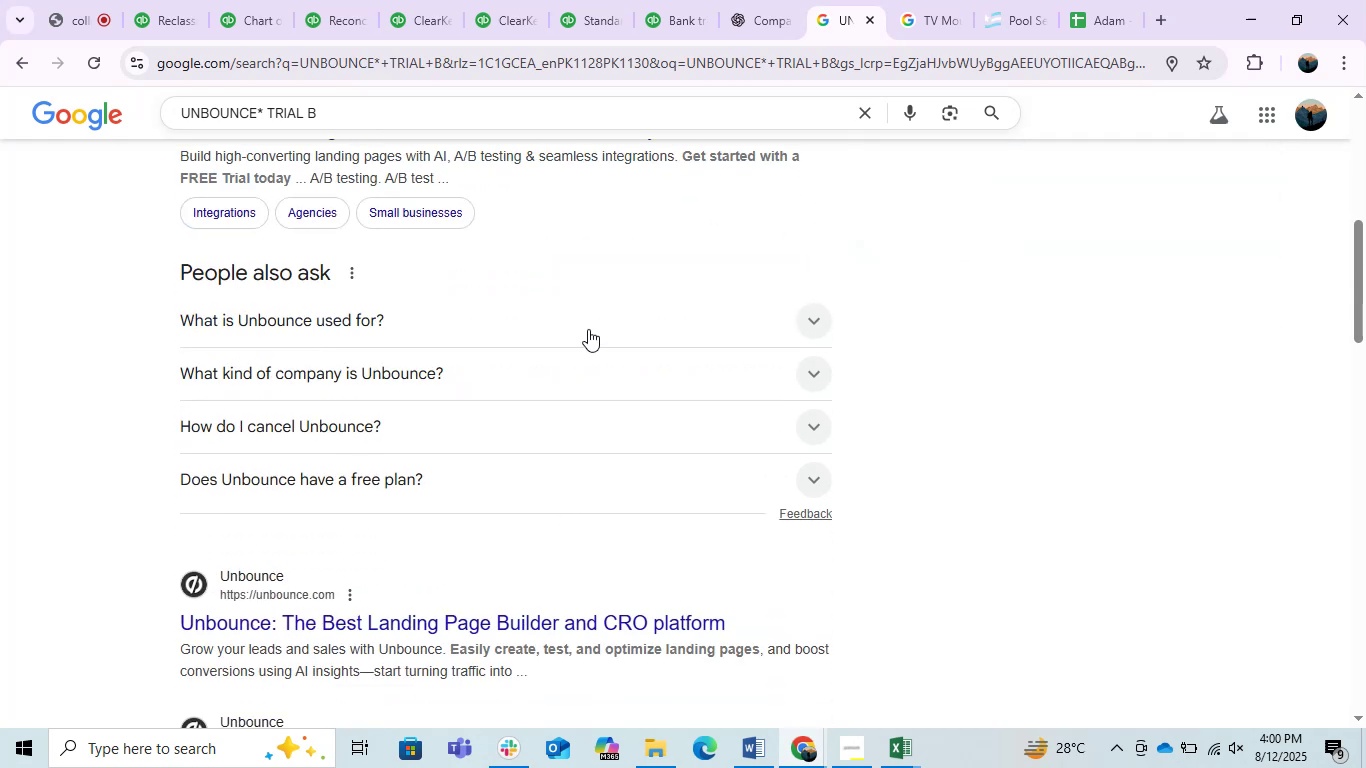 
left_click([615, 306])
 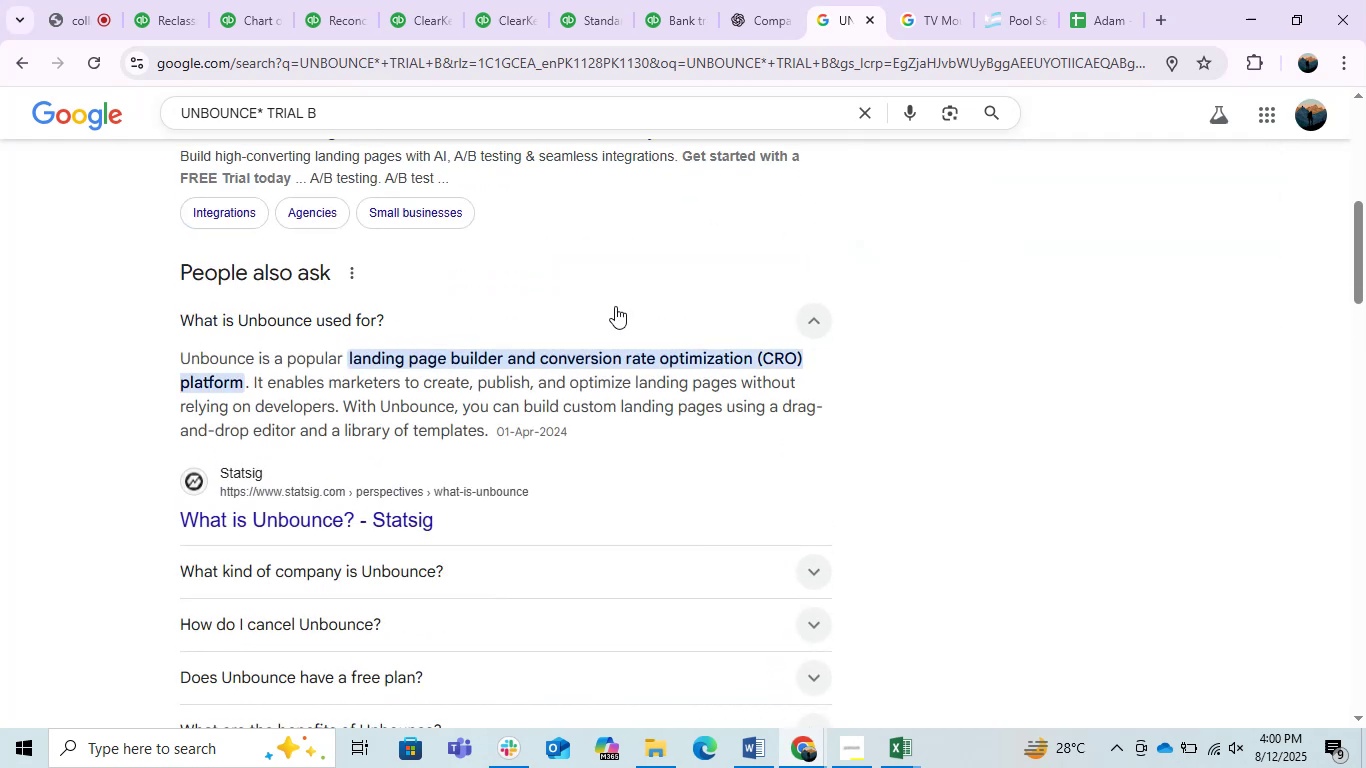 
wait(8.34)
 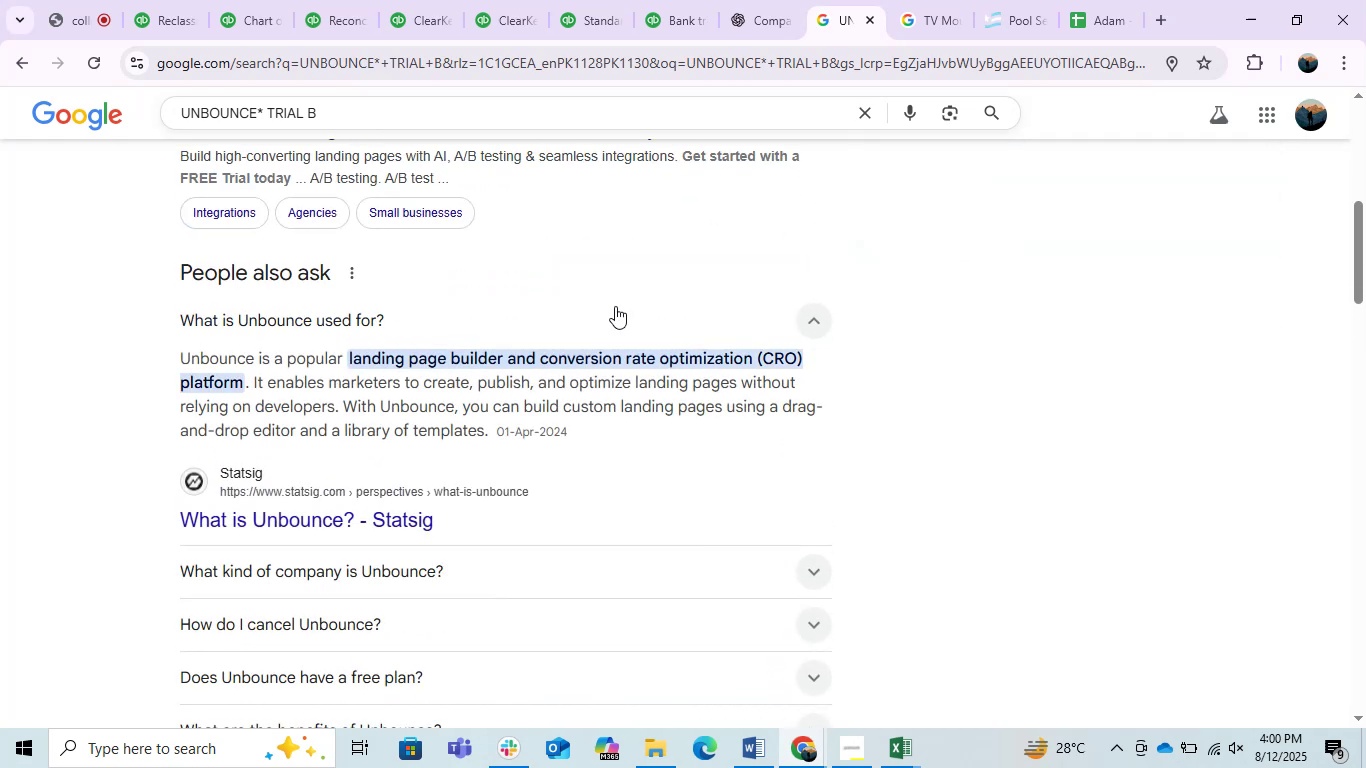 
left_click([756, 0])
 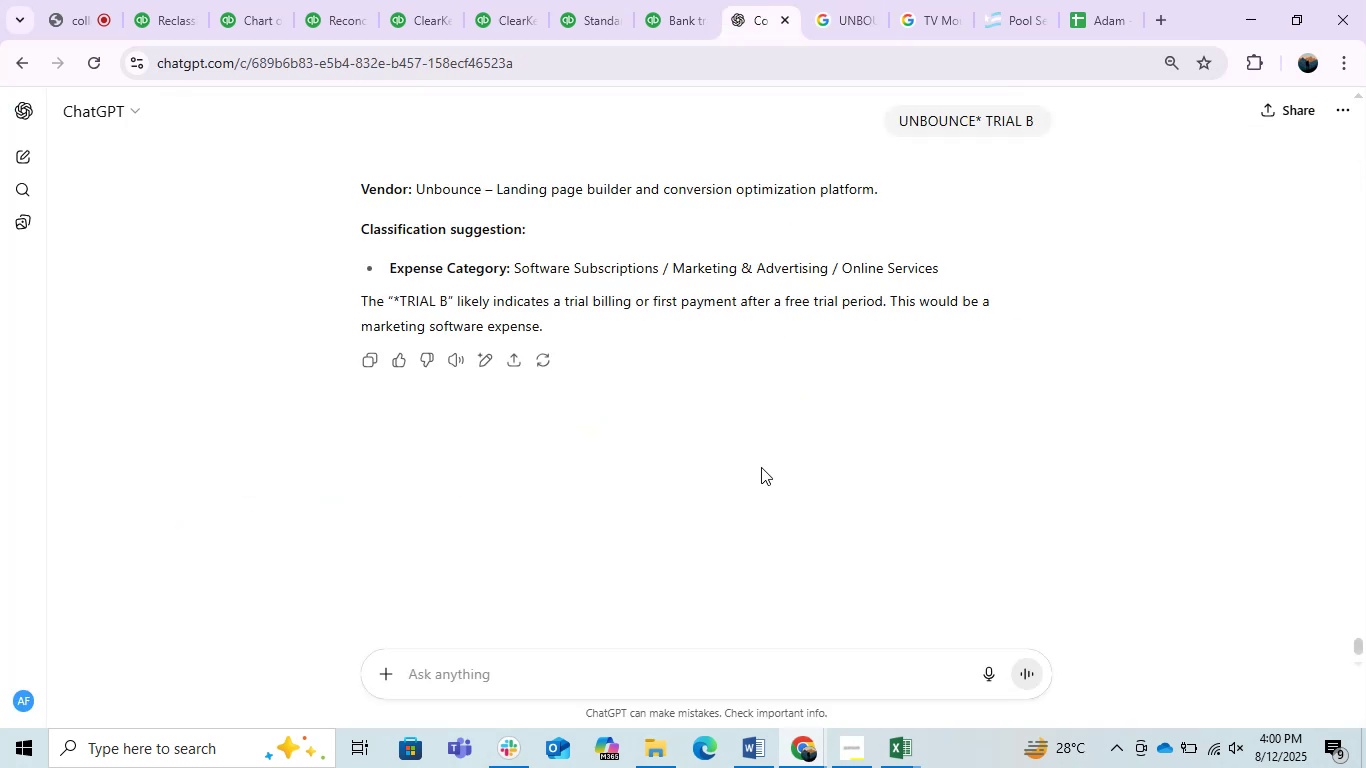 
wait(10.3)
 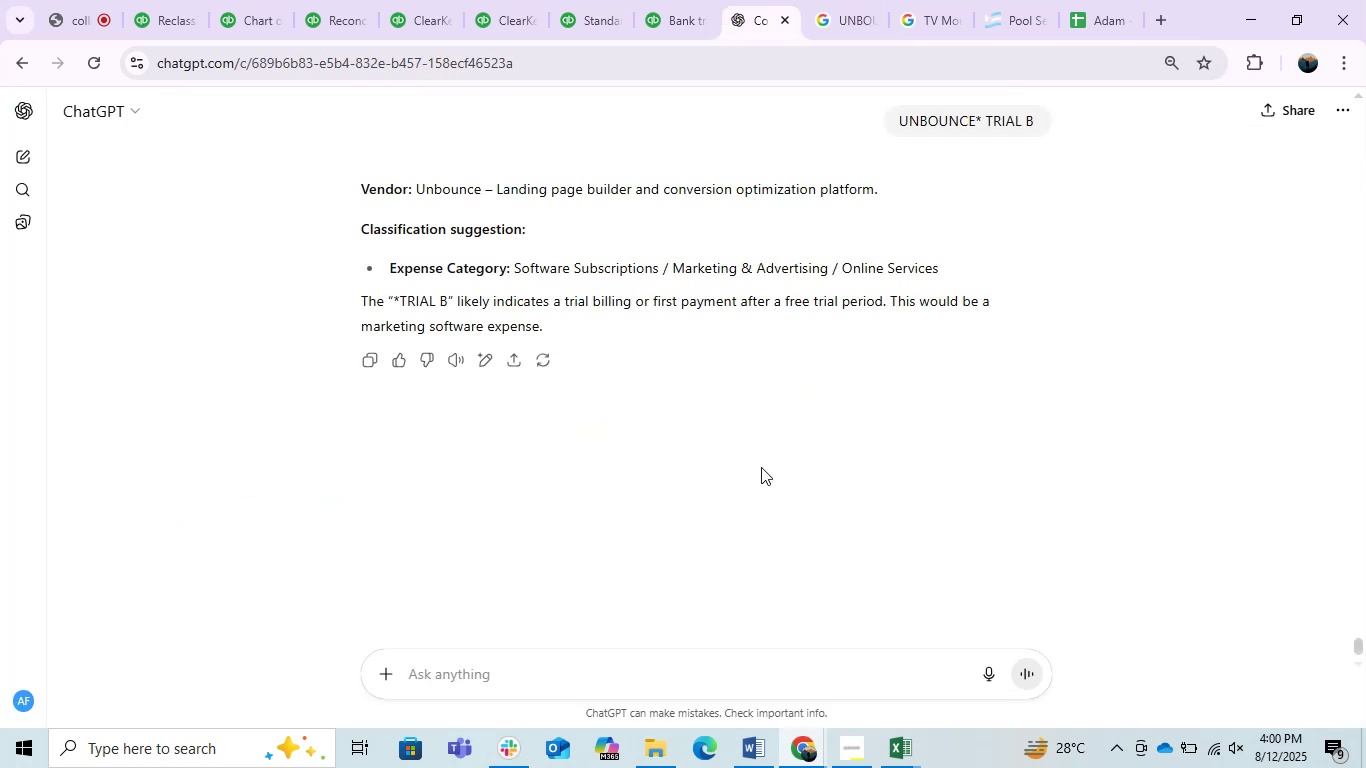 
left_click([348, 13])
 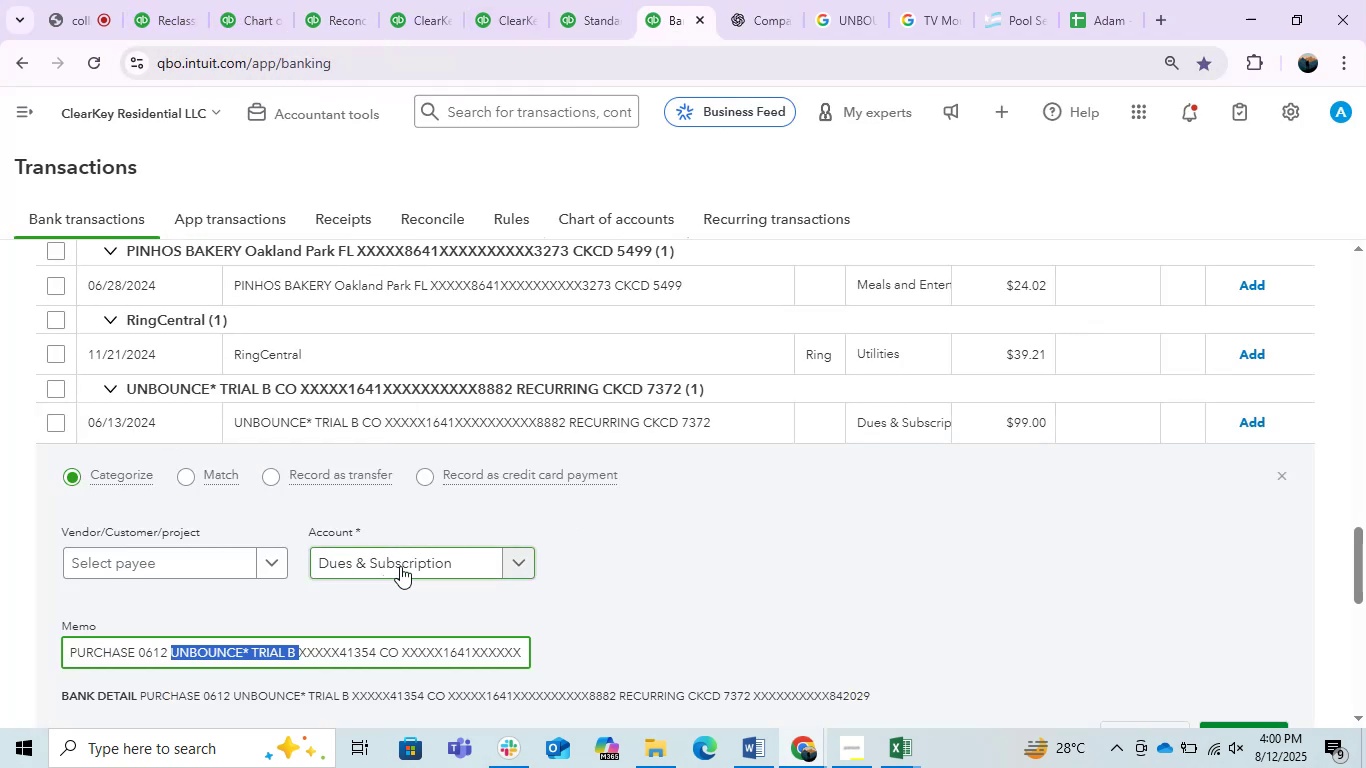 
wait(7.64)
 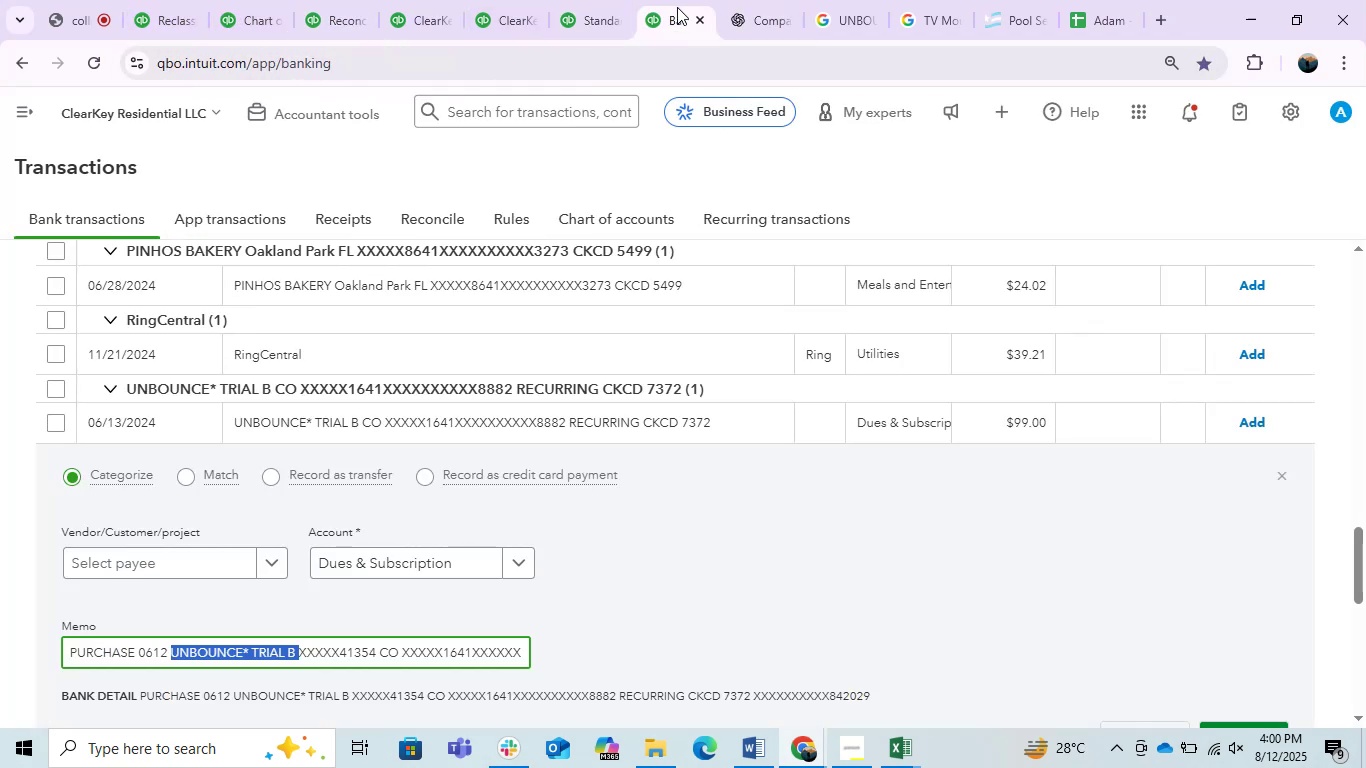 
left_click([398, 565])
 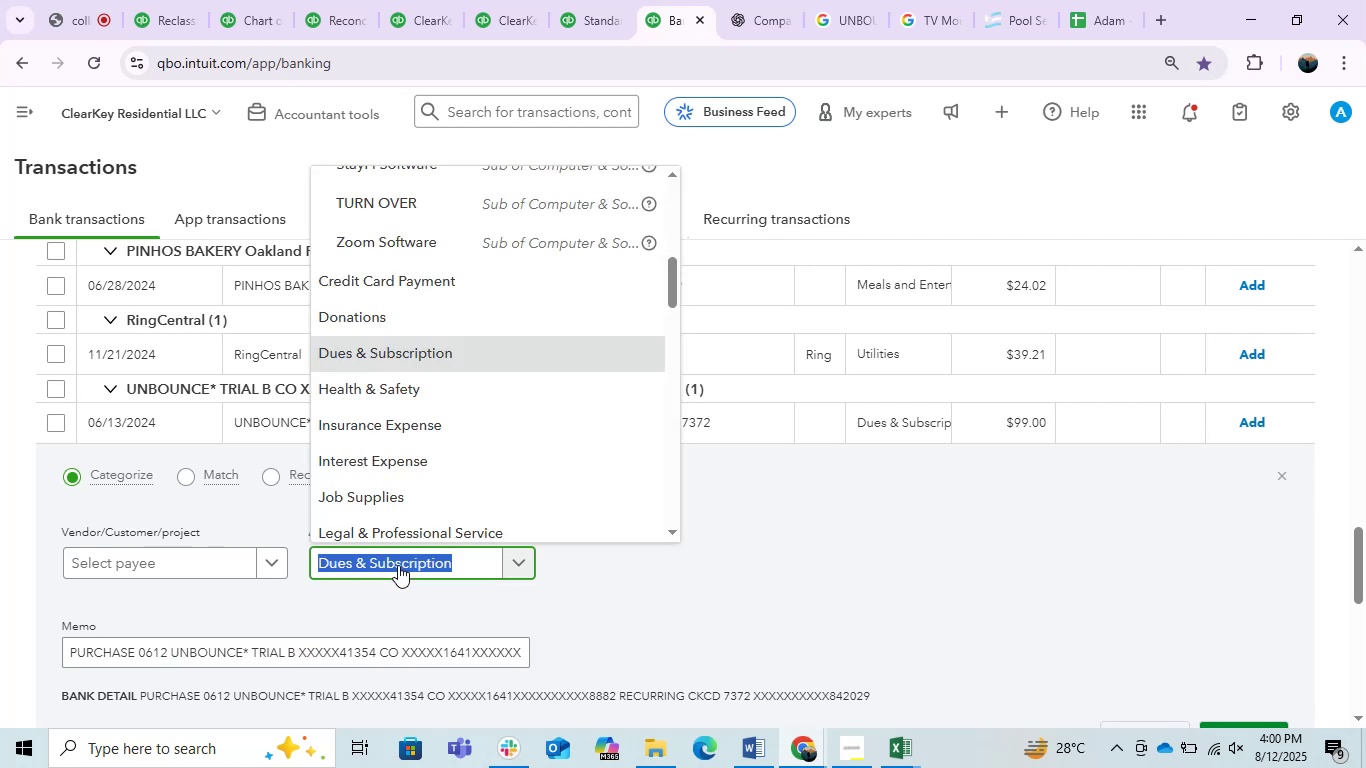 
type(aadver)
key(Backspace)
key(Backspace)
key(Backspace)
key(Backspace)
key(Backspace)
type(dvert)
 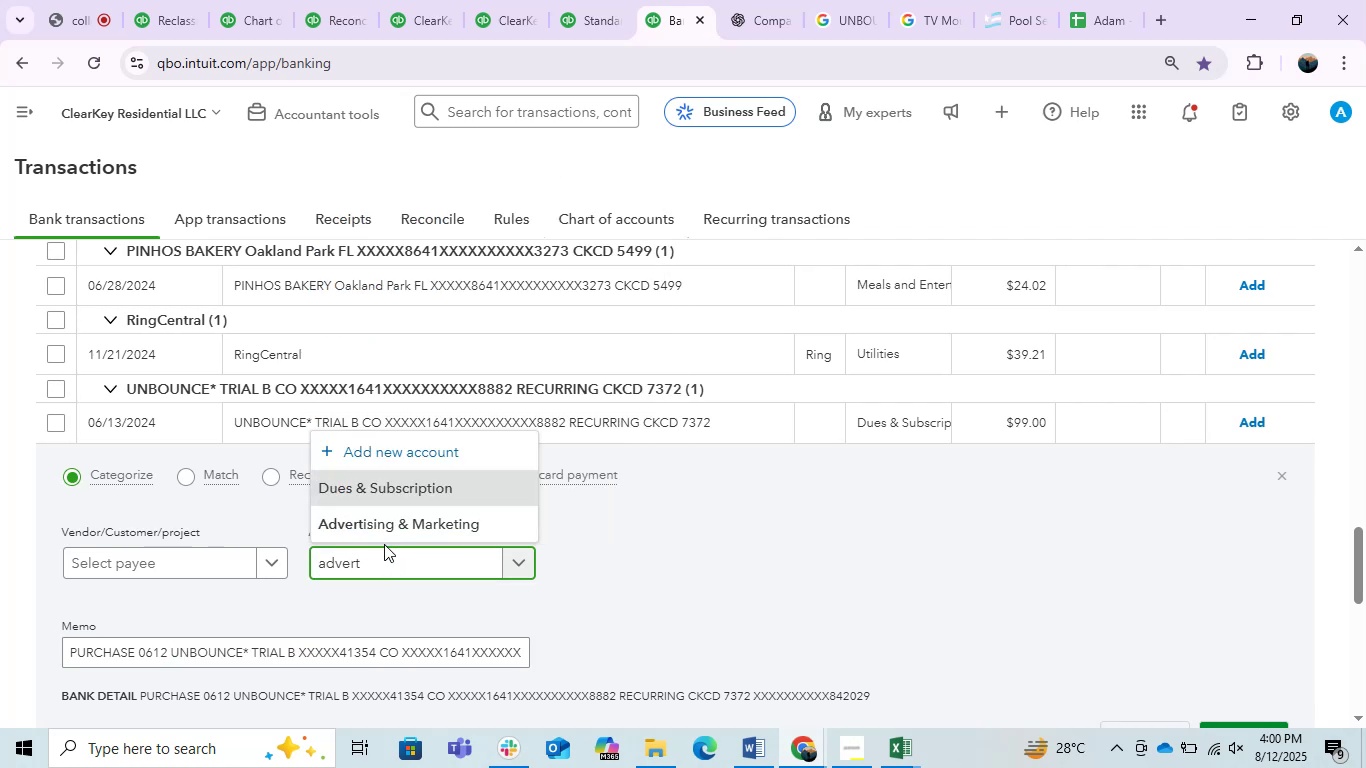 
left_click([389, 534])
 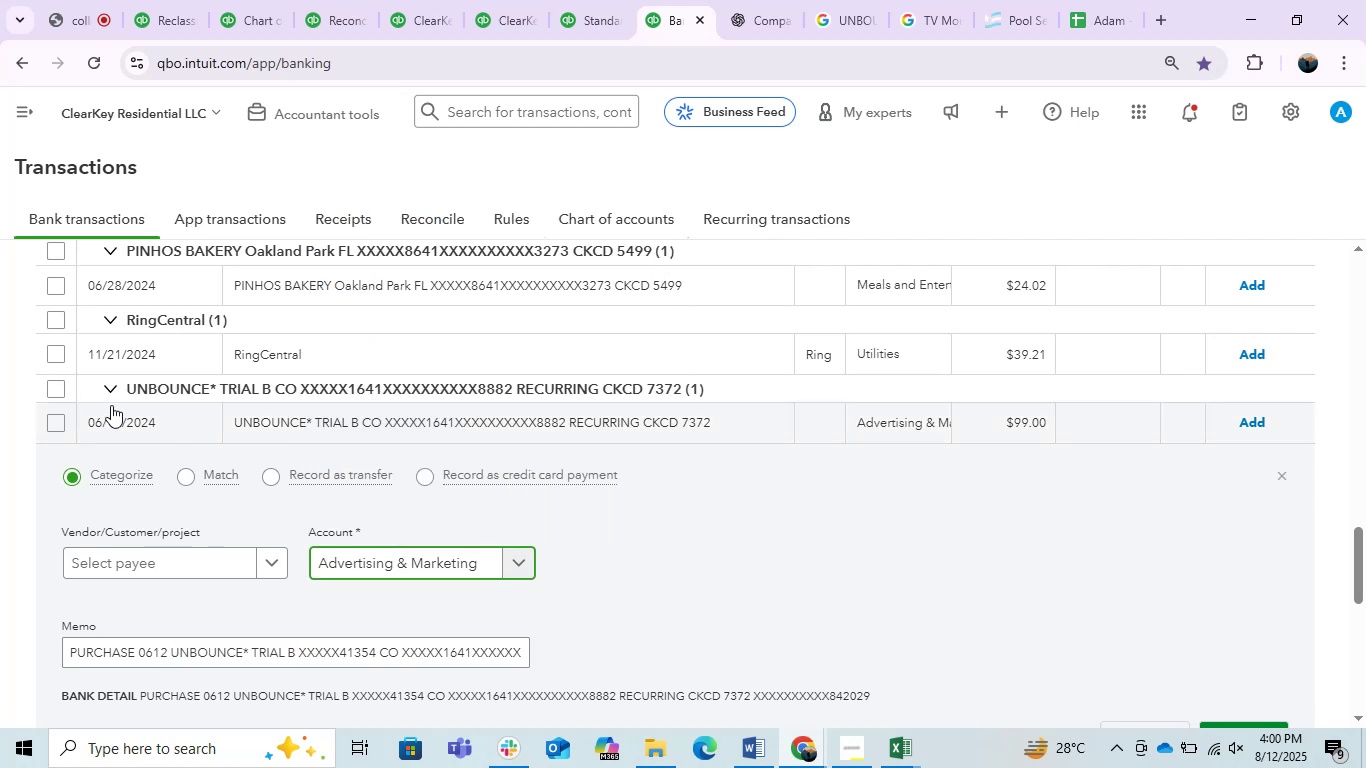 
left_click([49, 387])
 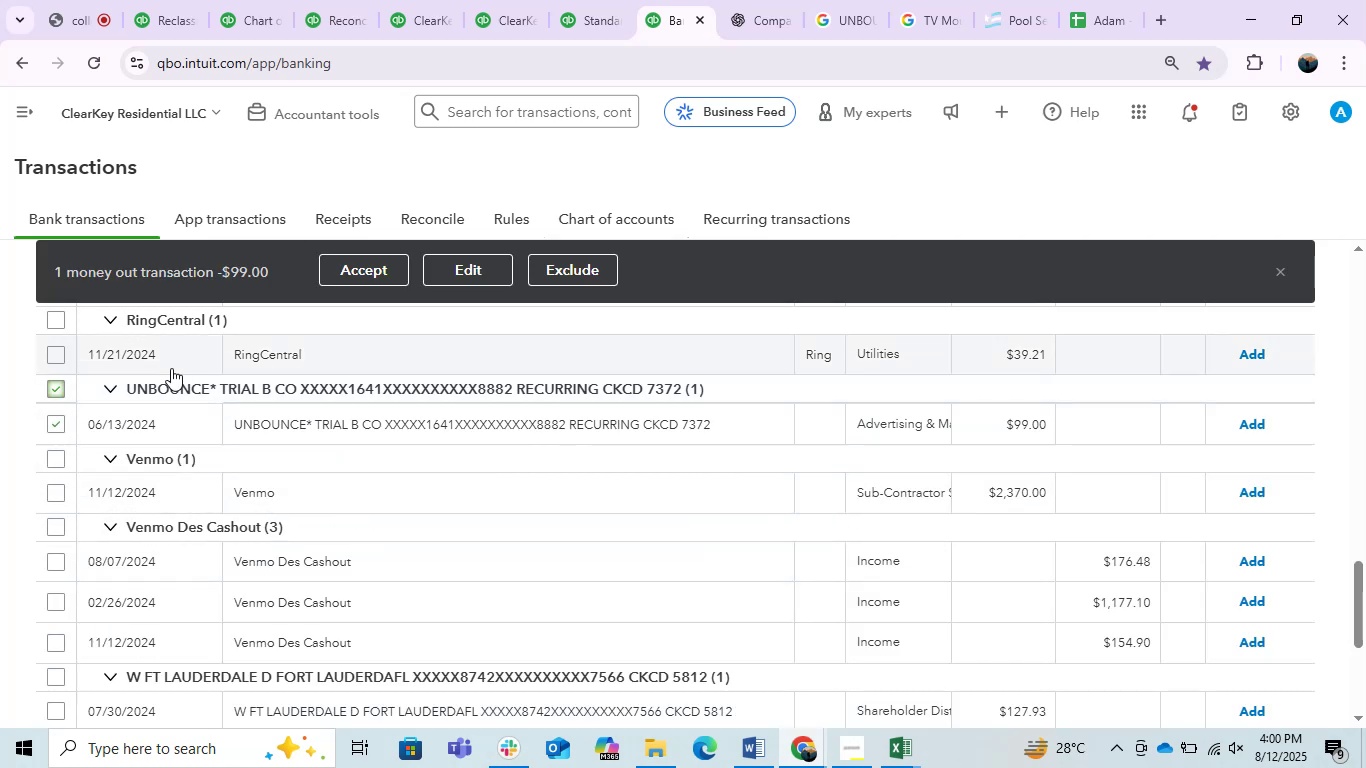 
left_click([55, 390])
 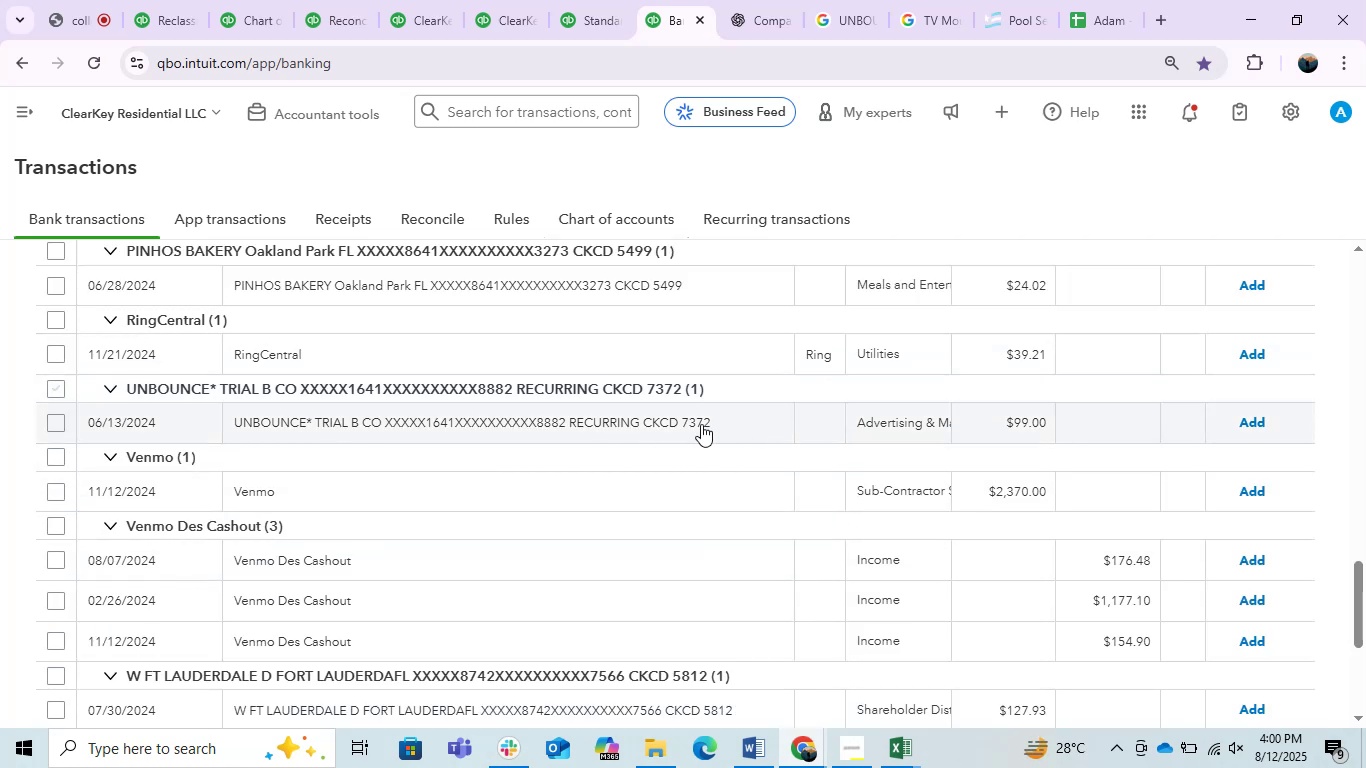 
left_click([633, 424])
 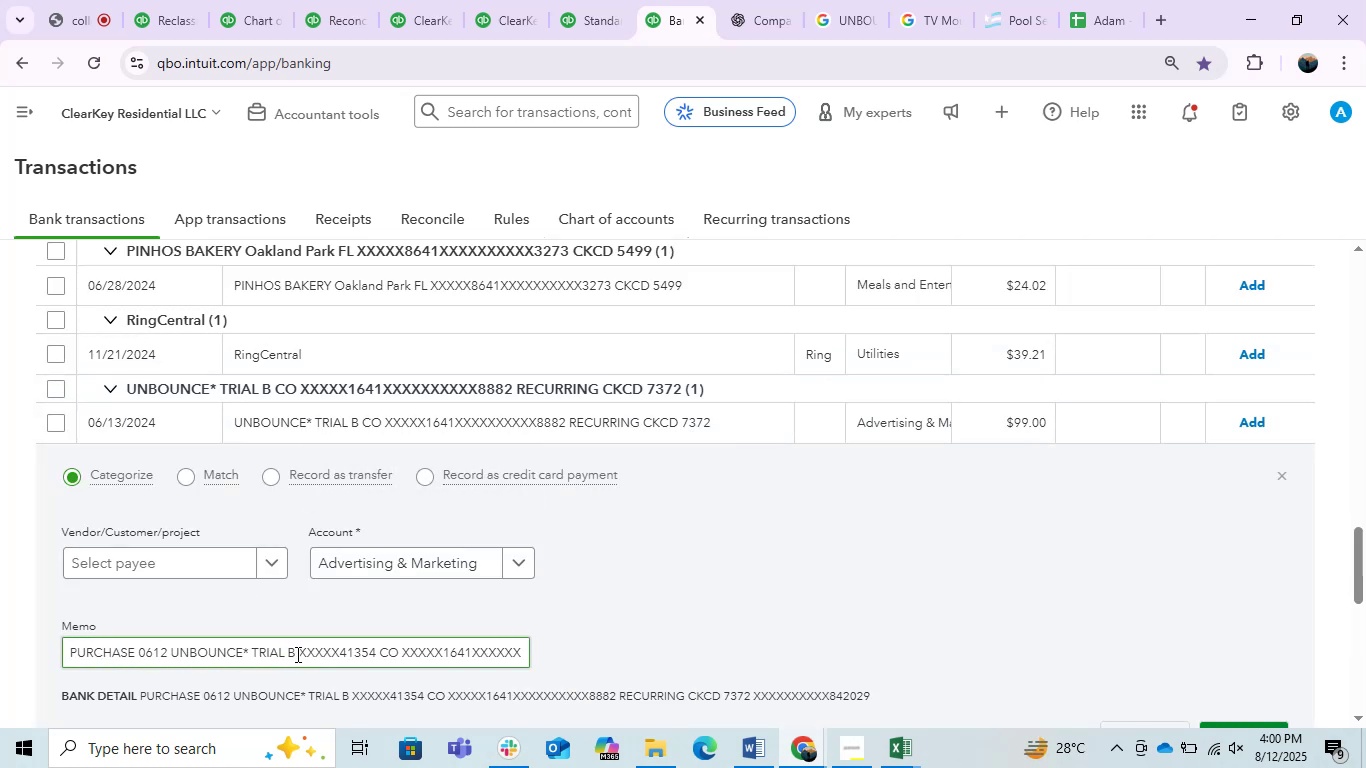 
left_click_drag(start_coordinate=[244, 656], to_coordinate=[173, 657])
 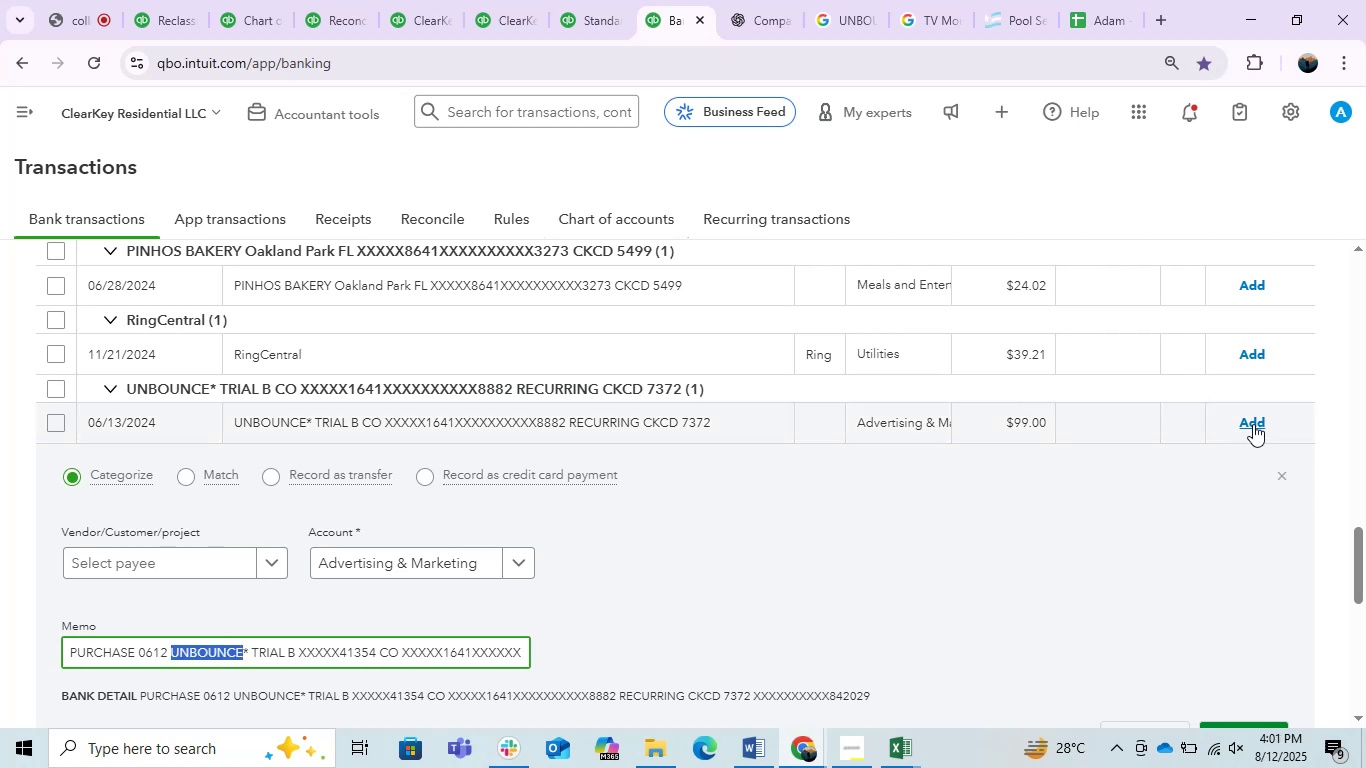 
wait(7.35)
 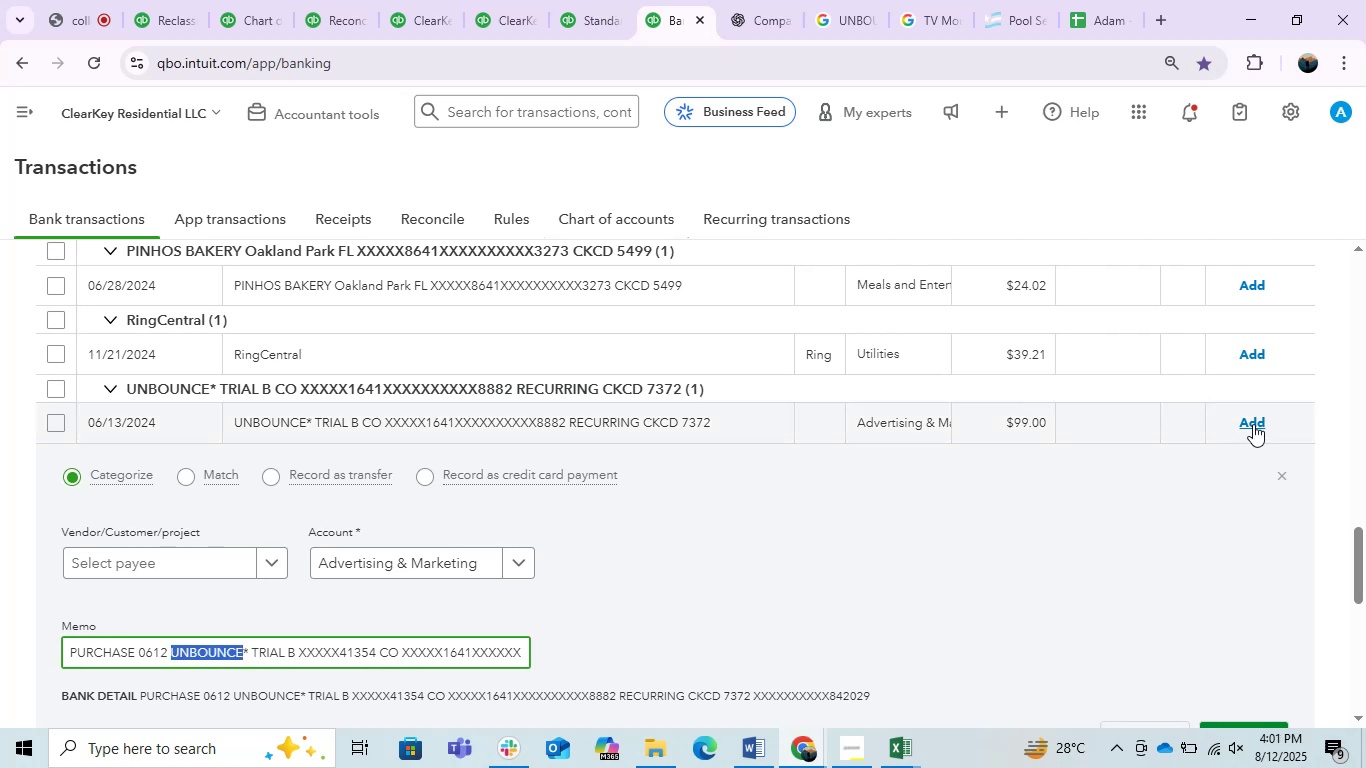 
left_click([1250, 420])
 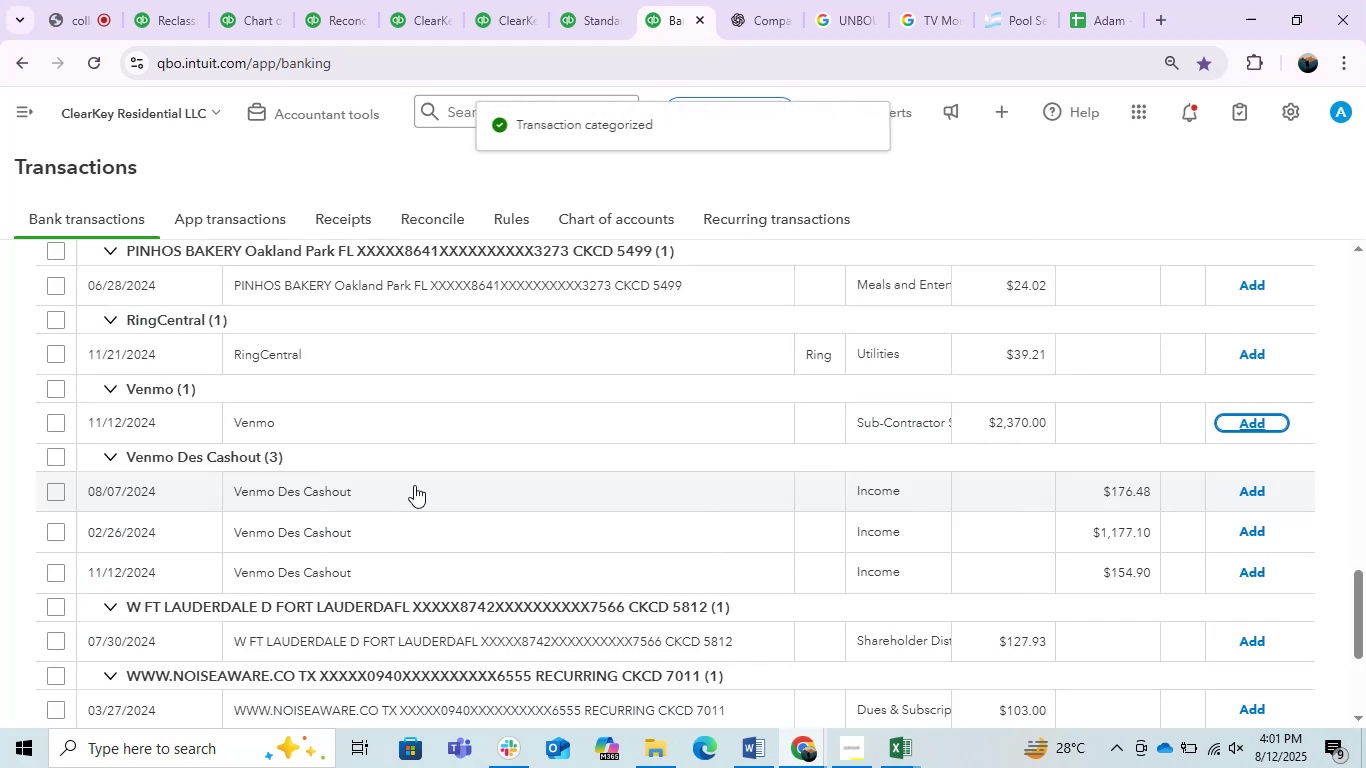 
scroll: coordinate [414, 485], scroll_direction: down, amount: 1.0
 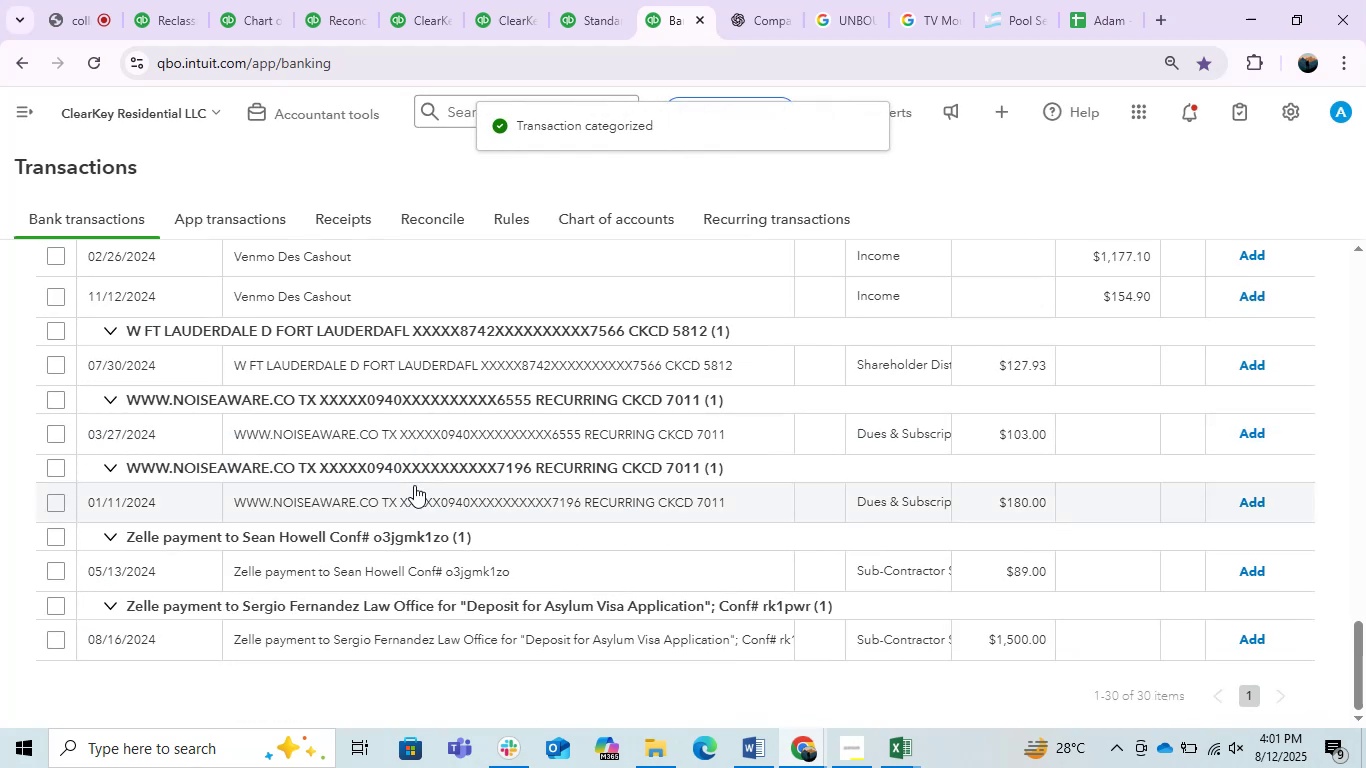 
left_click([505, 503])
 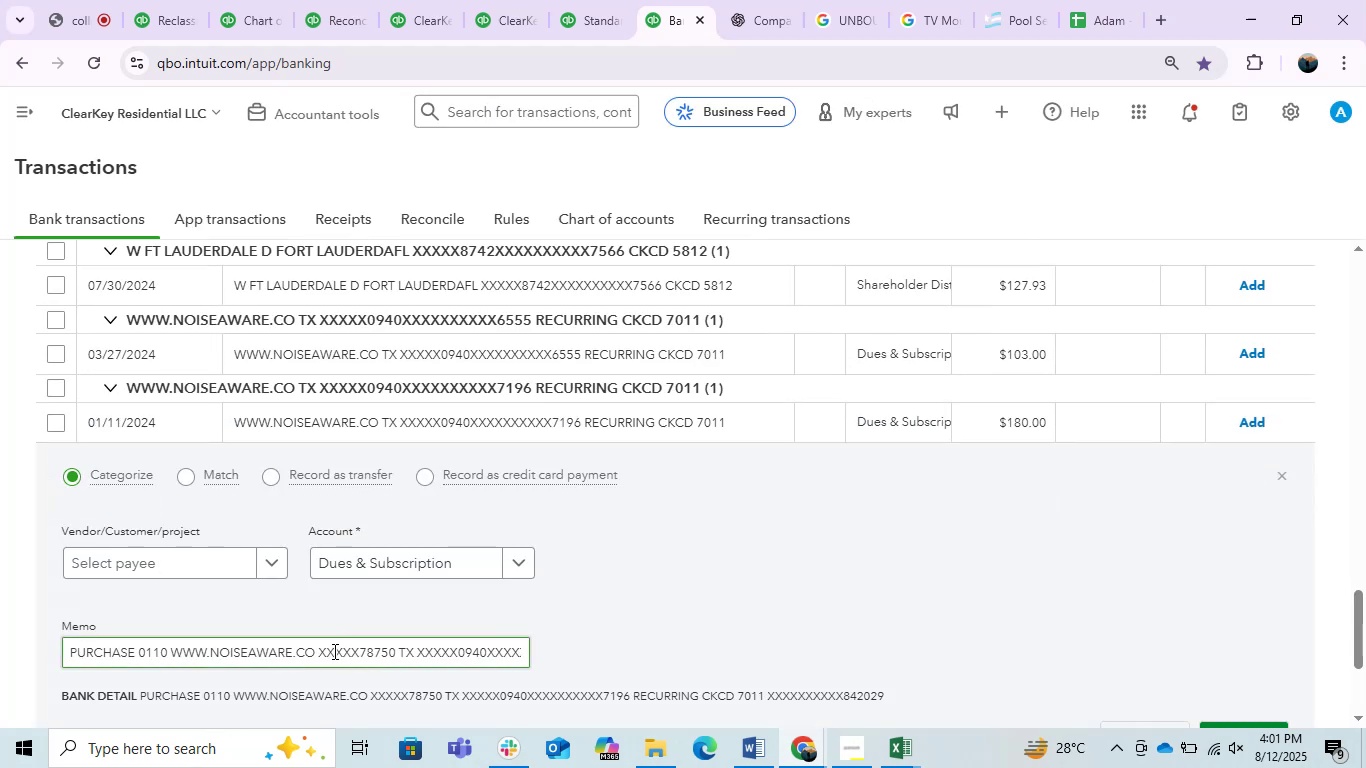 
left_click([309, 654])
 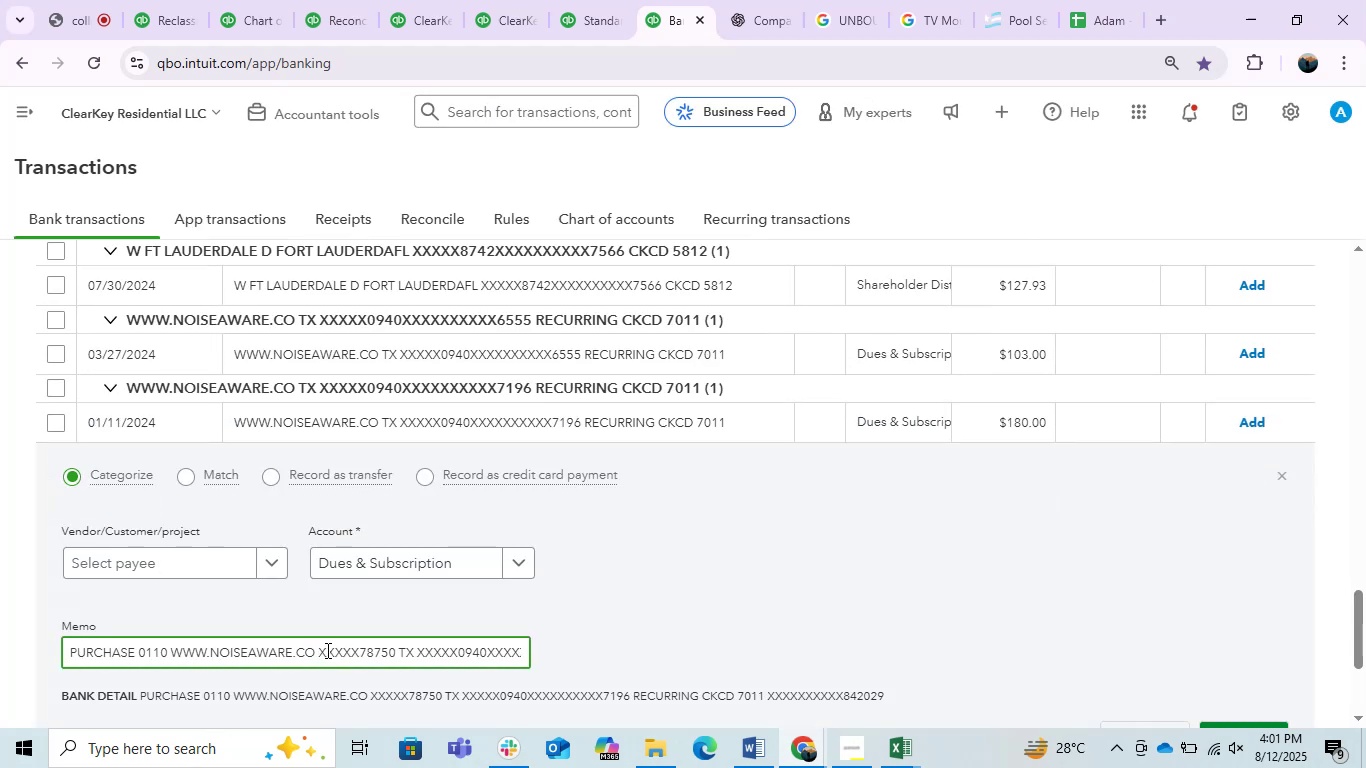 
left_click_drag(start_coordinate=[320, 651], to_coordinate=[170, 667])
 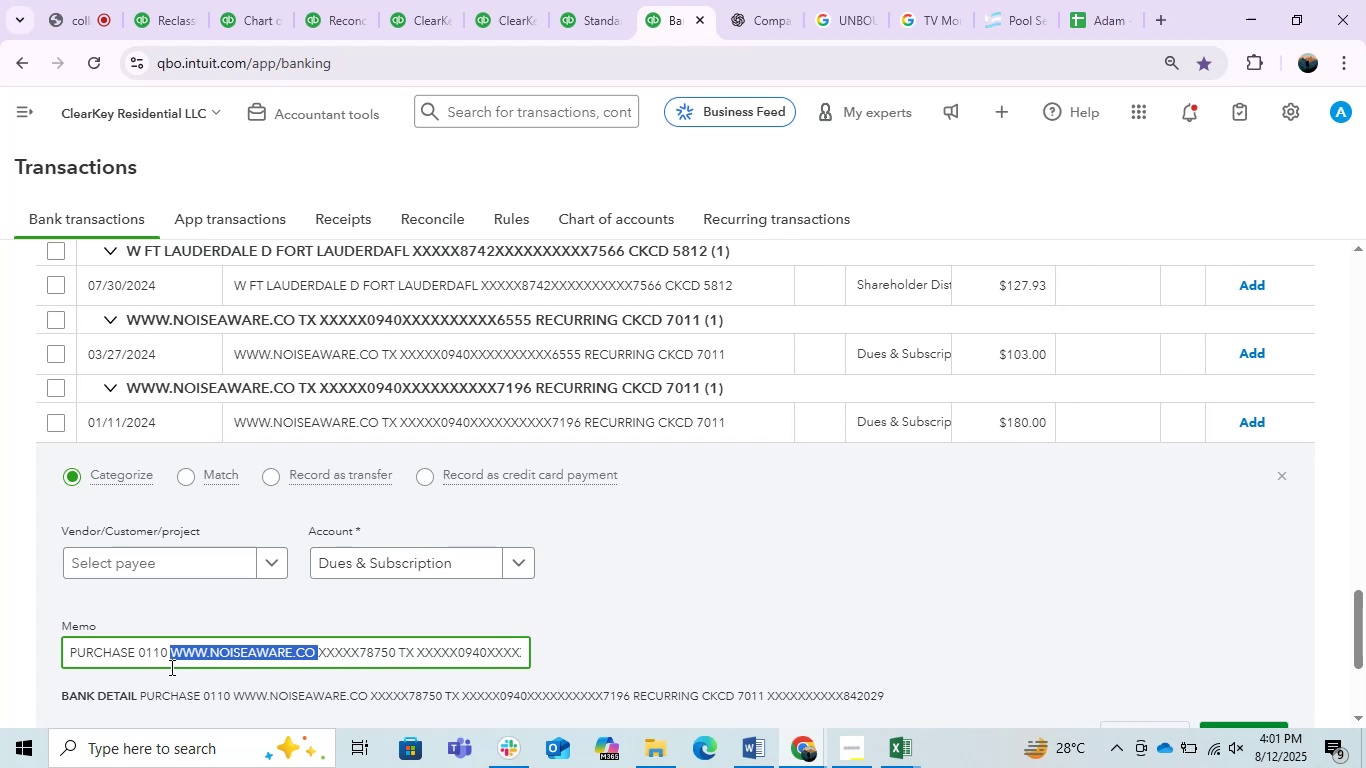 
key(Control+C)
 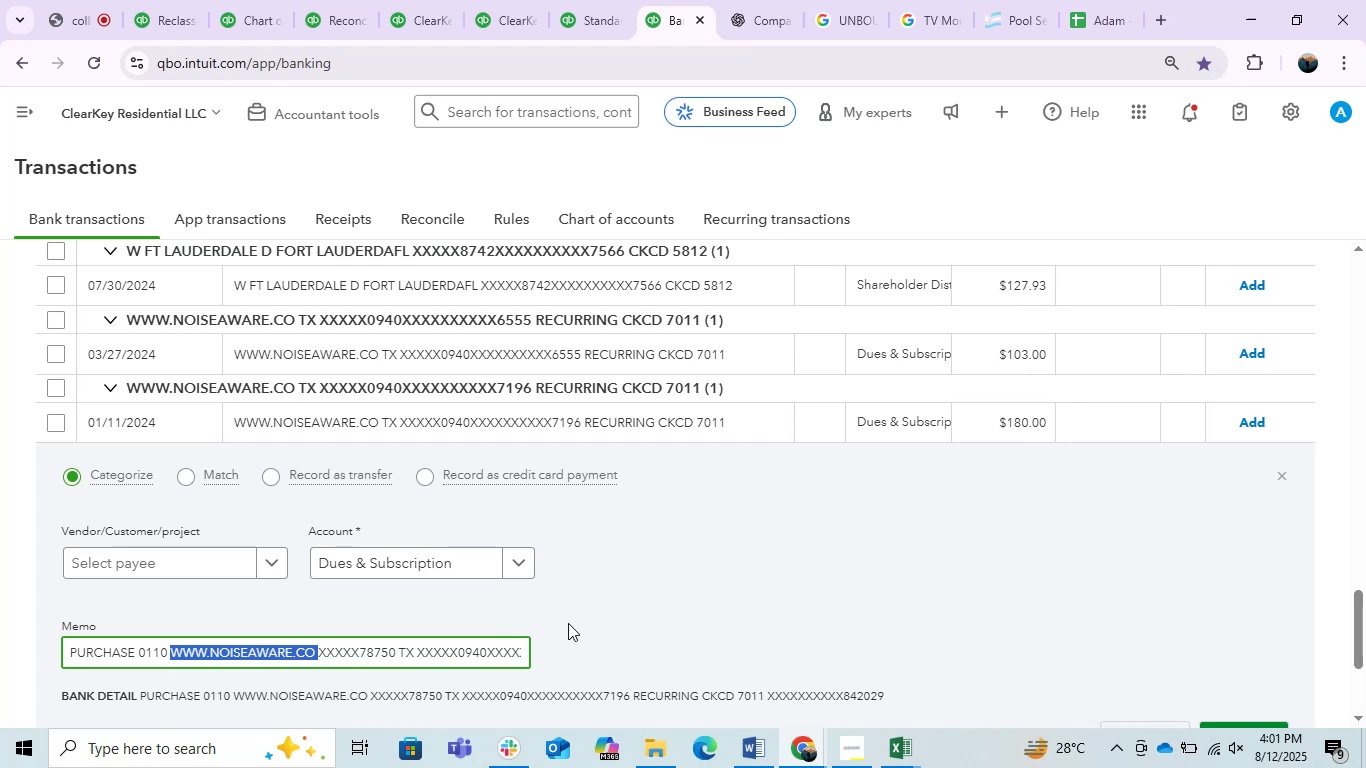 
key(Control+C)
 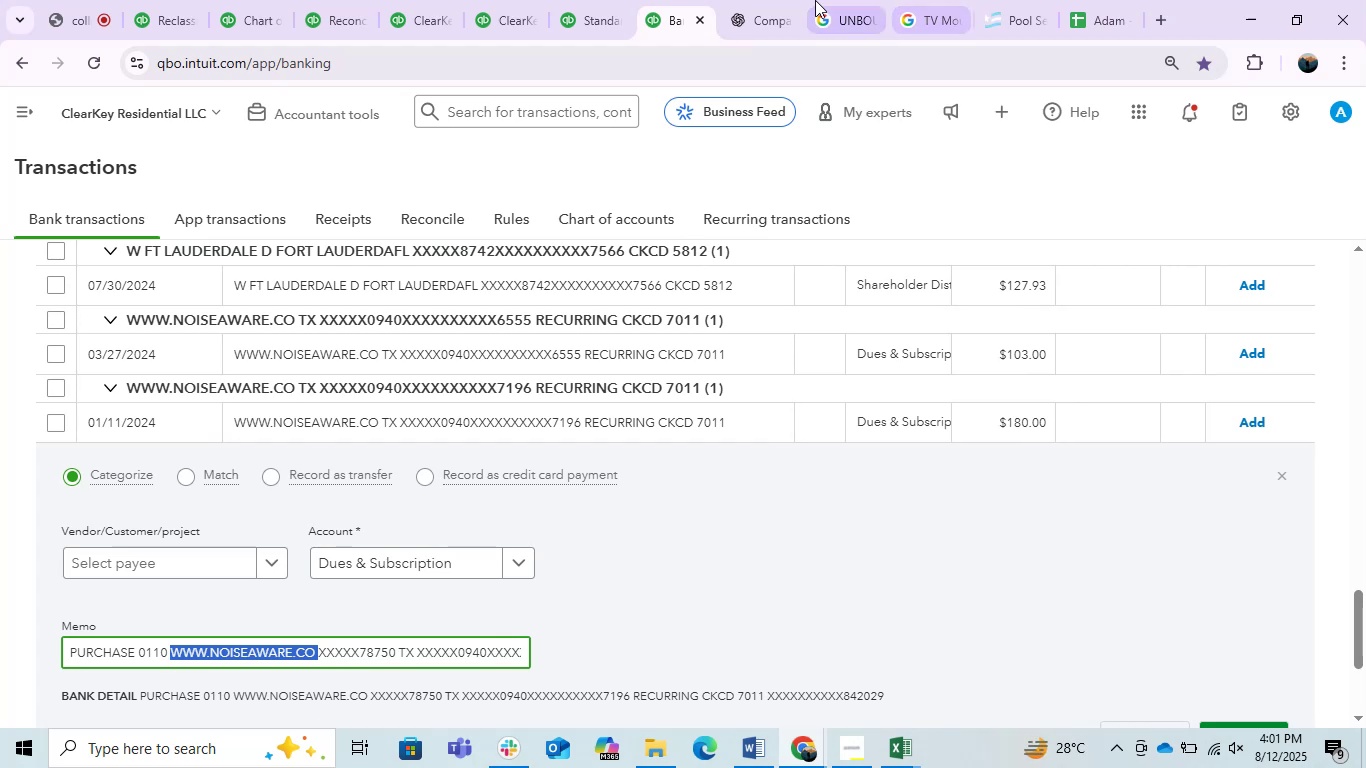 
left_click([815, 0])
 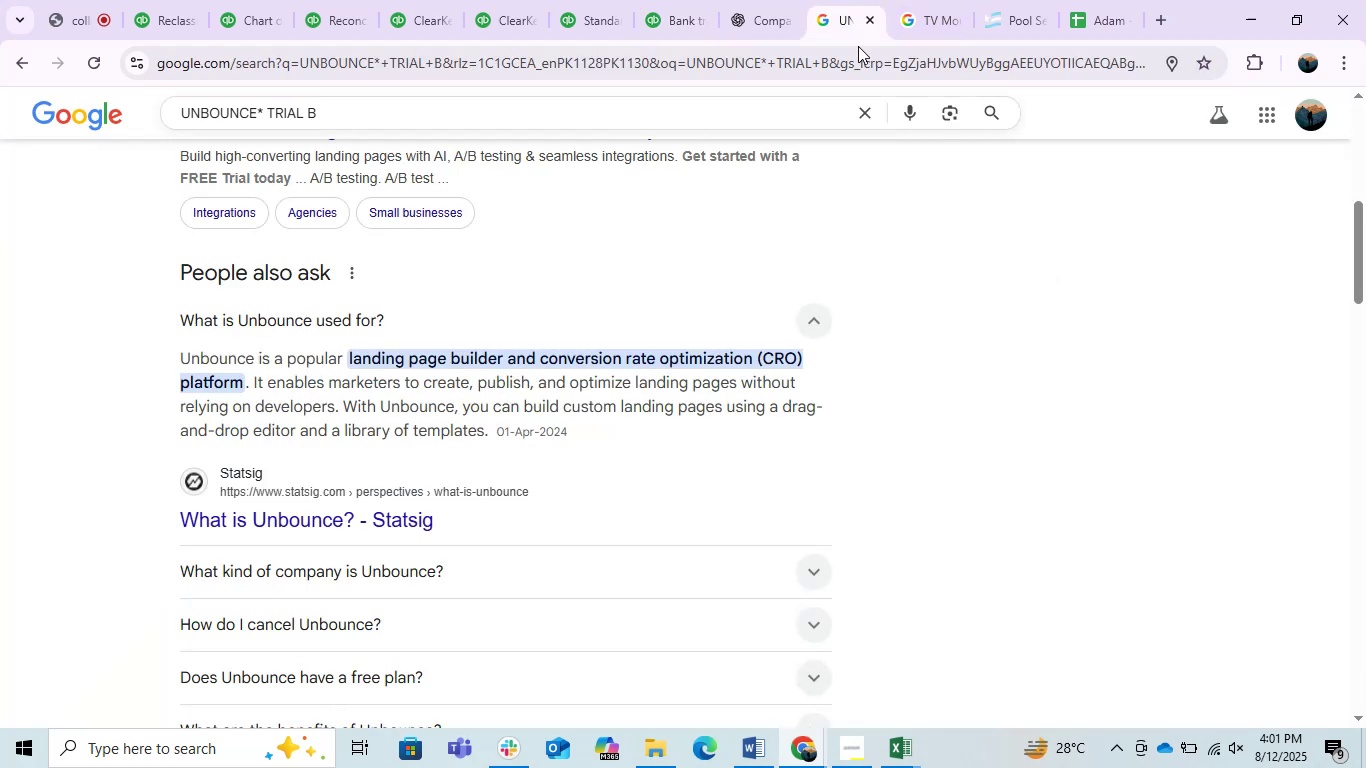 
left_click_drag(start_coordinate=[858, 46], to_coordinate=[856, 51])
 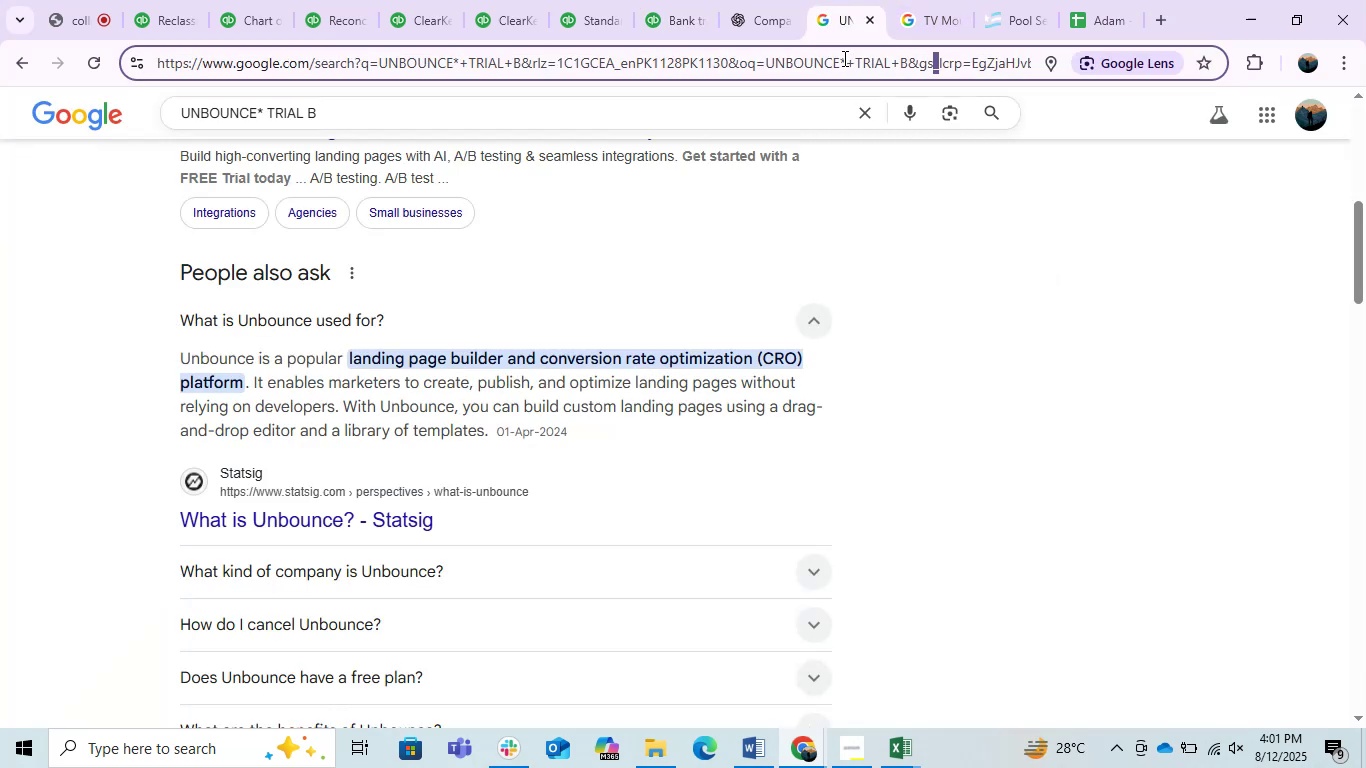 
key(Control+ControlLeft)
 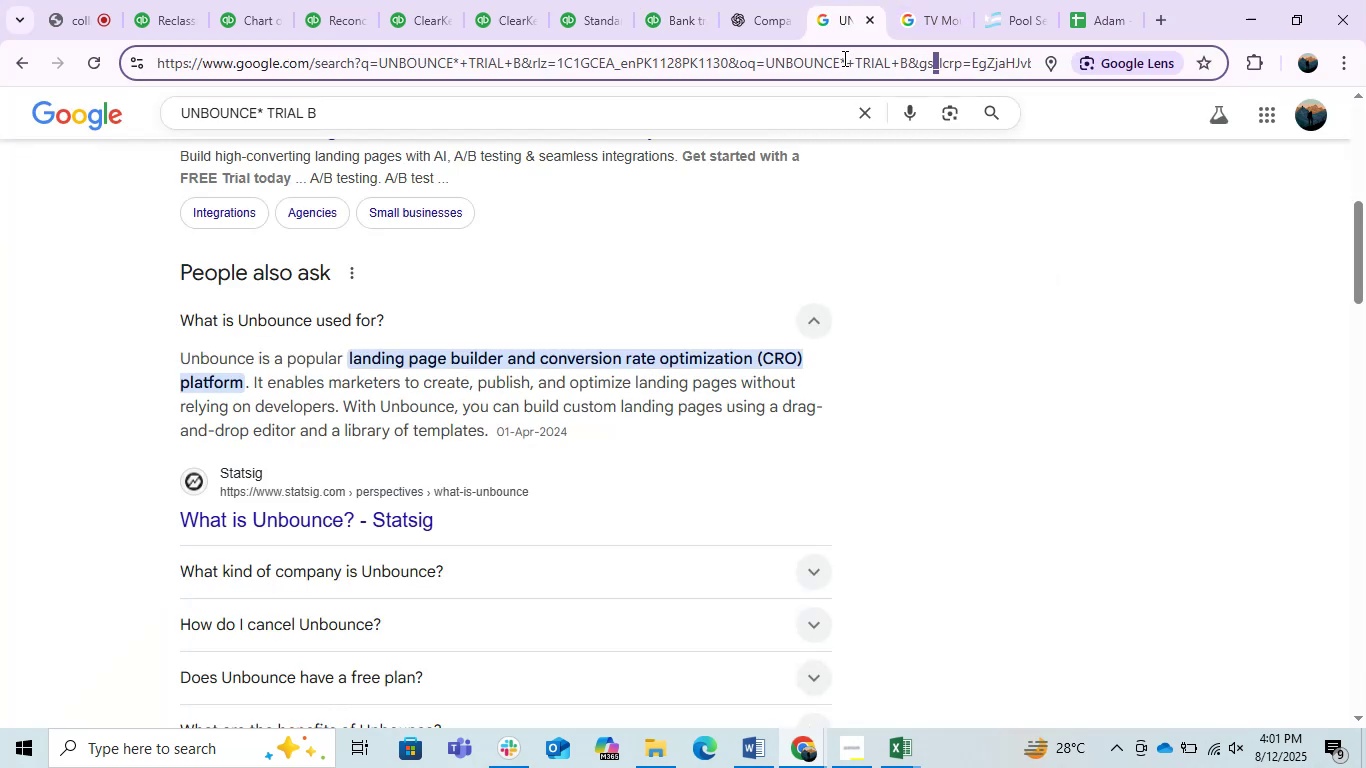 
key(Control+V)
 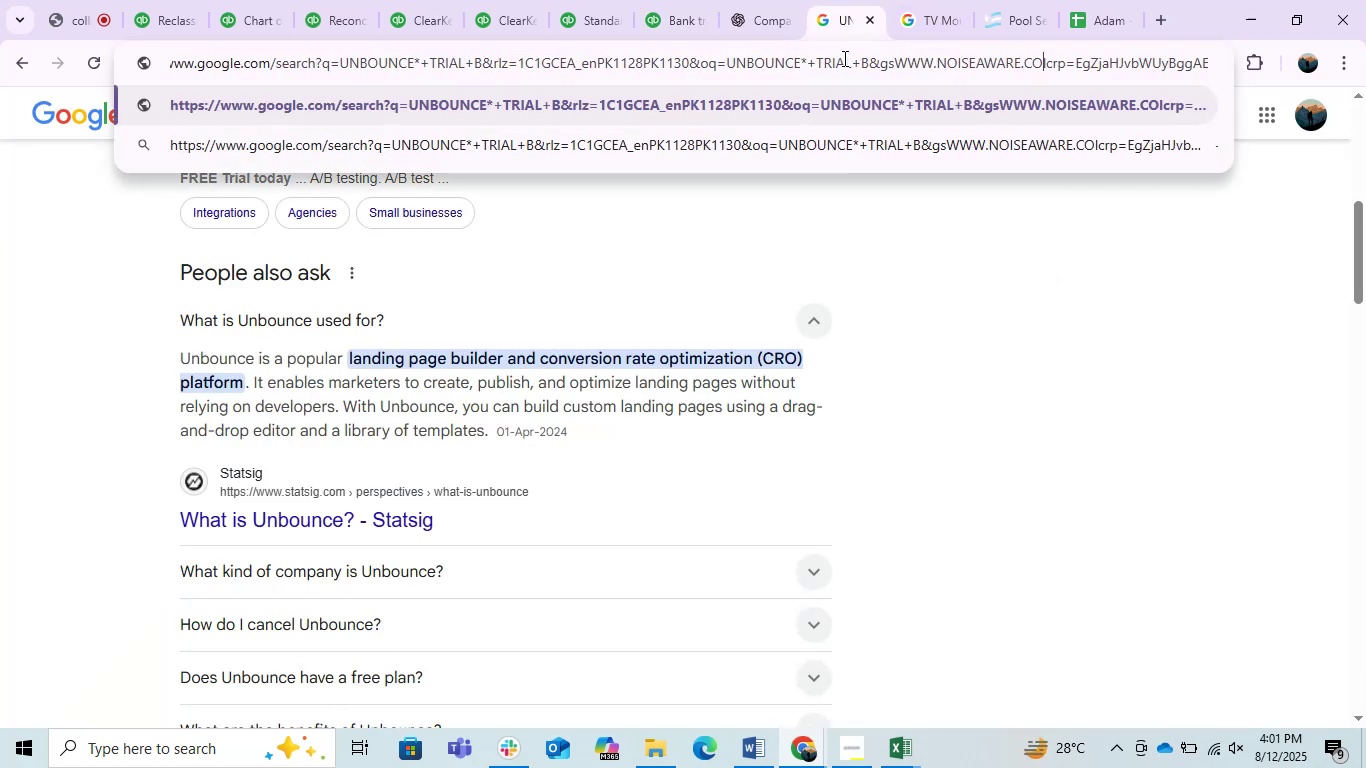 
double_click([843, 58])
 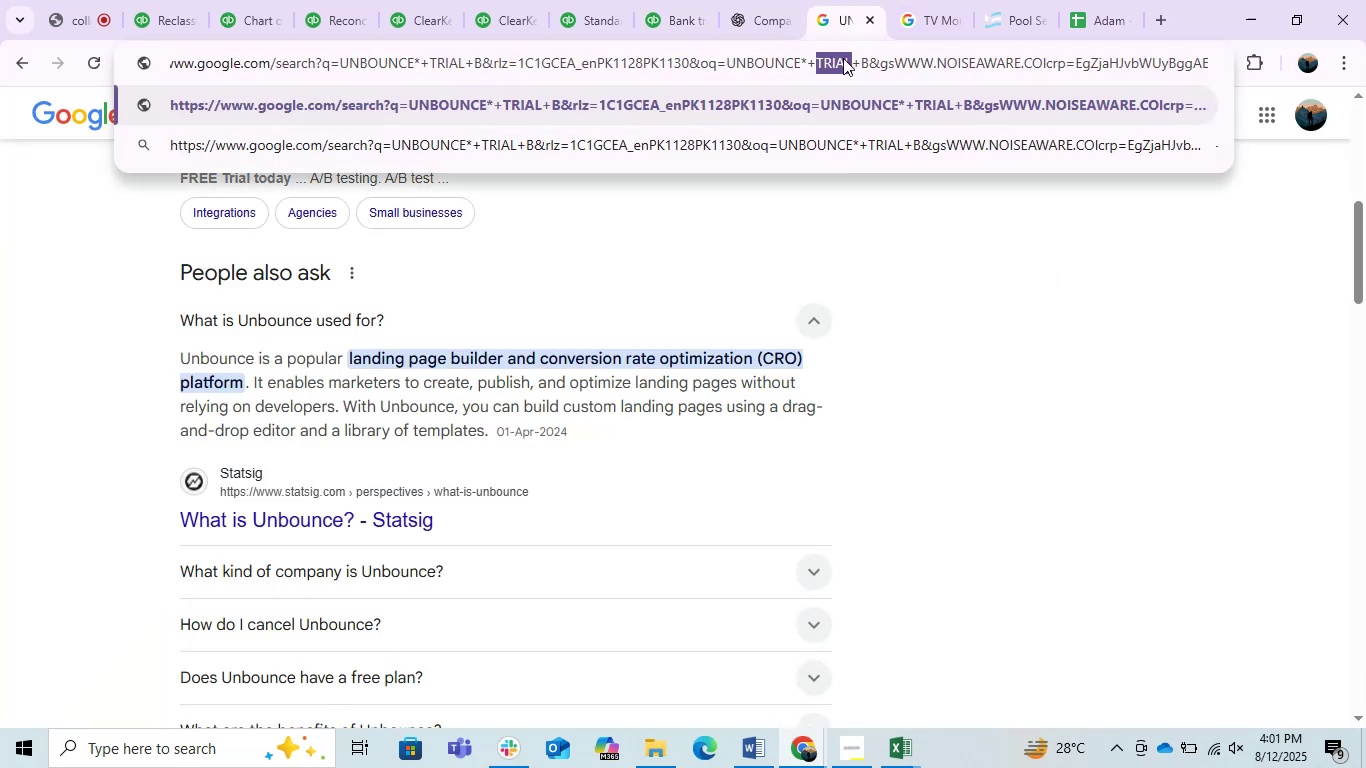 
triple_click([843, 58])
 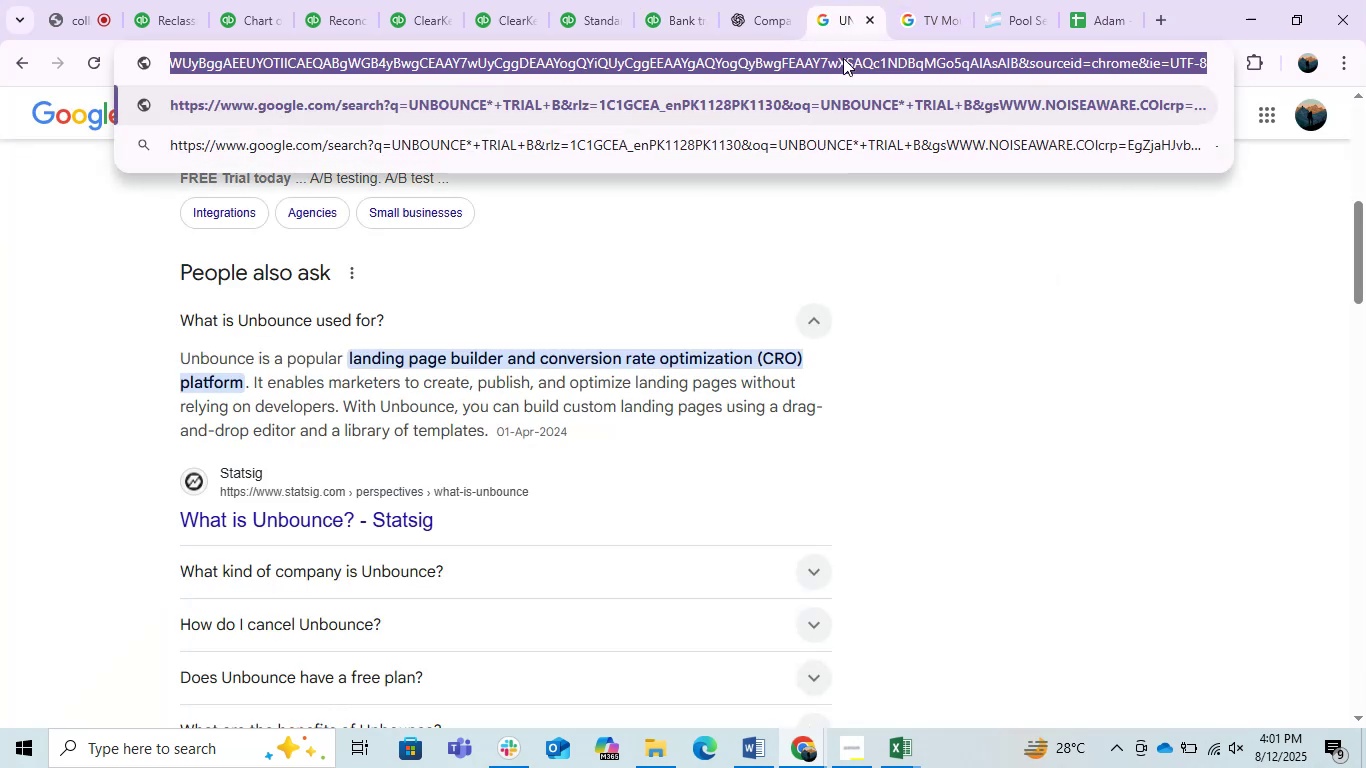 
key(Control+V)
 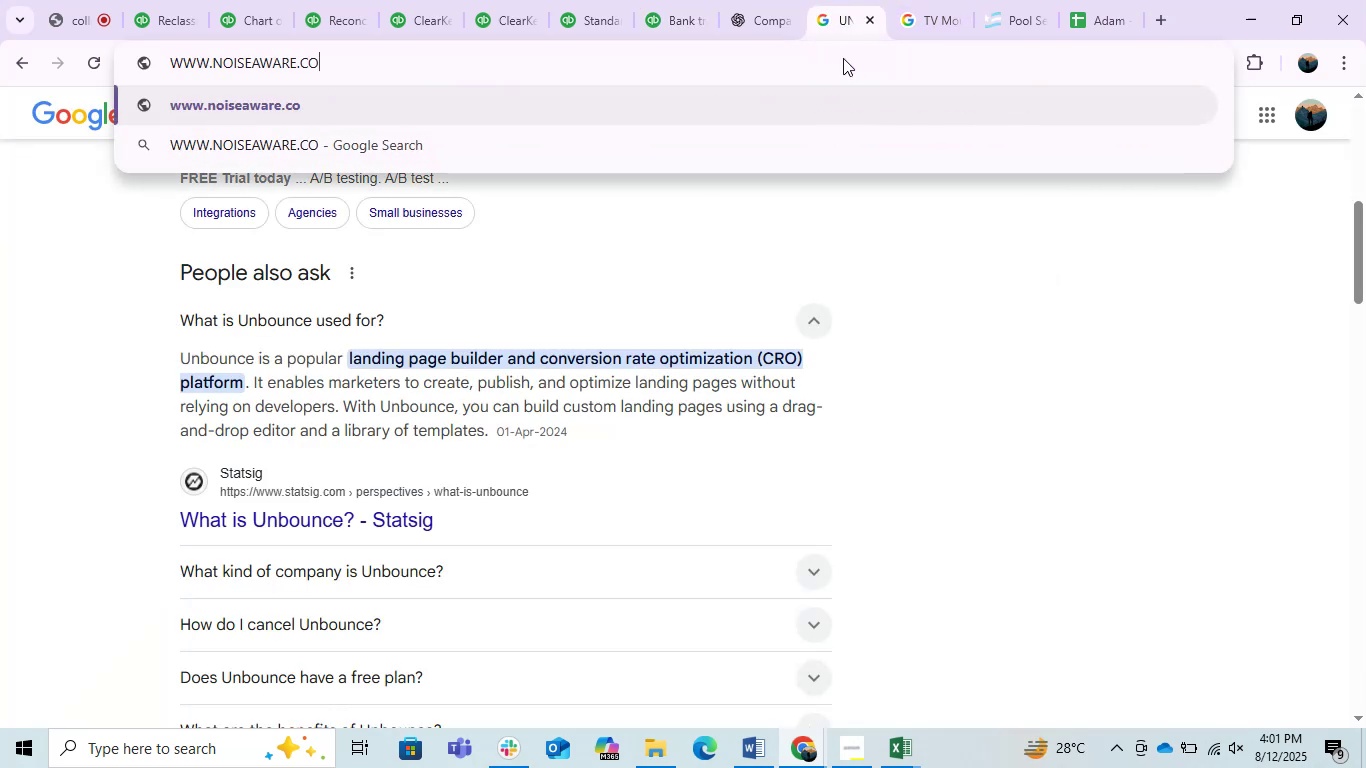 
key(Enter)
 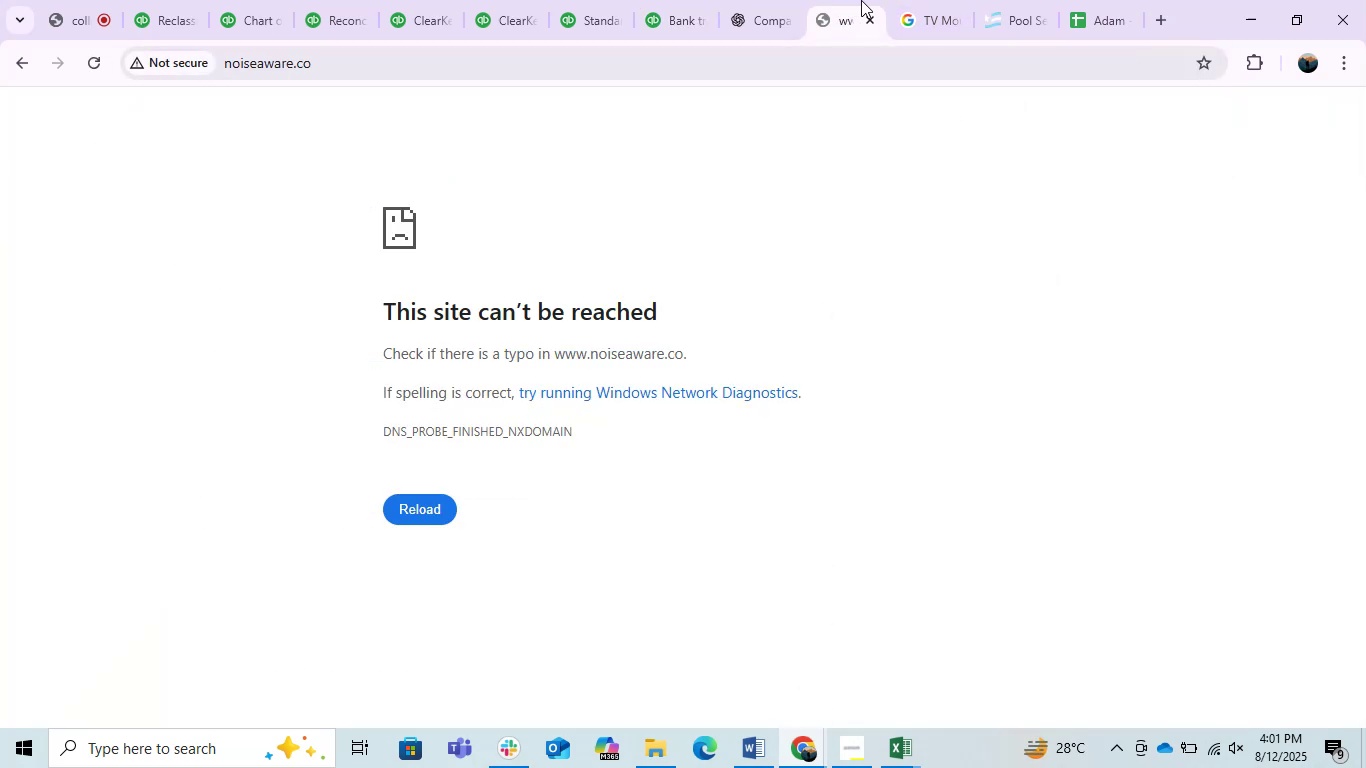 
left_click([778, 0])
 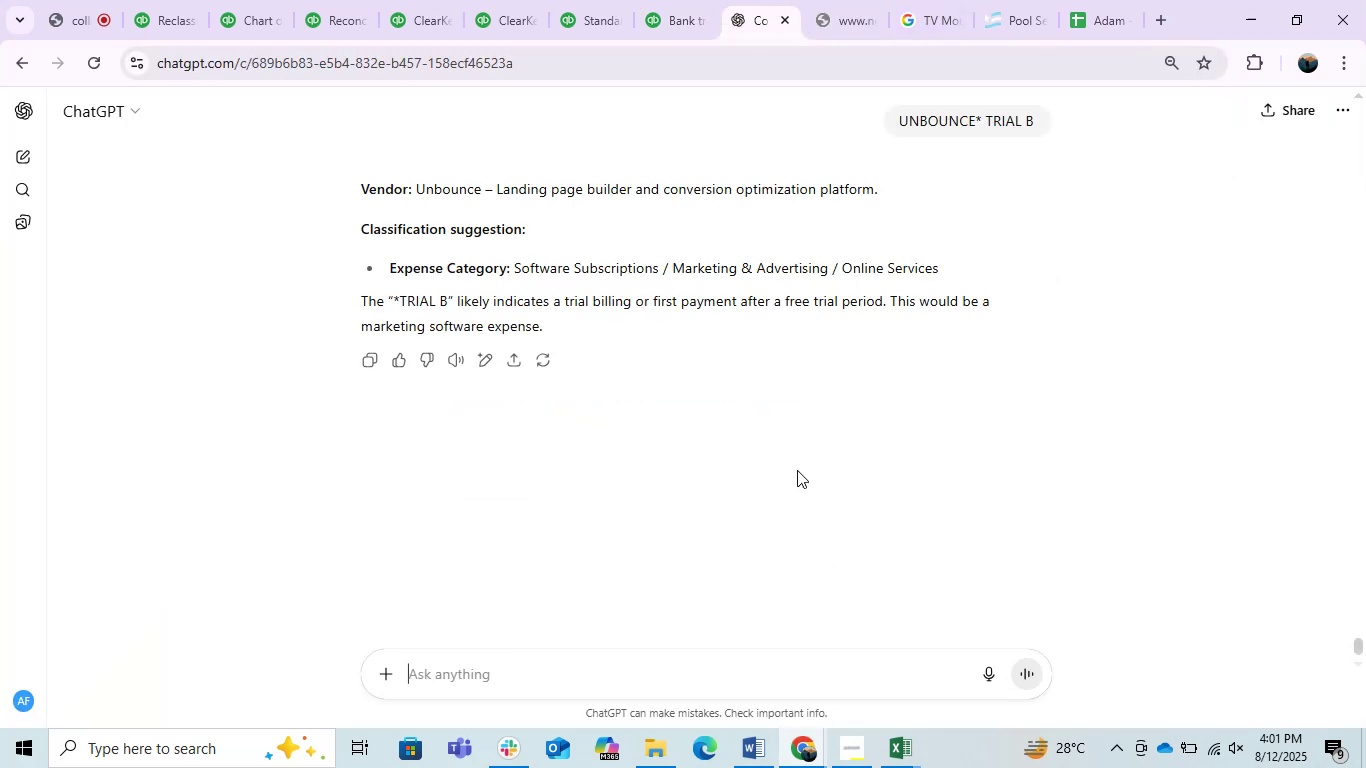 
key(Control+ControlLeft)
 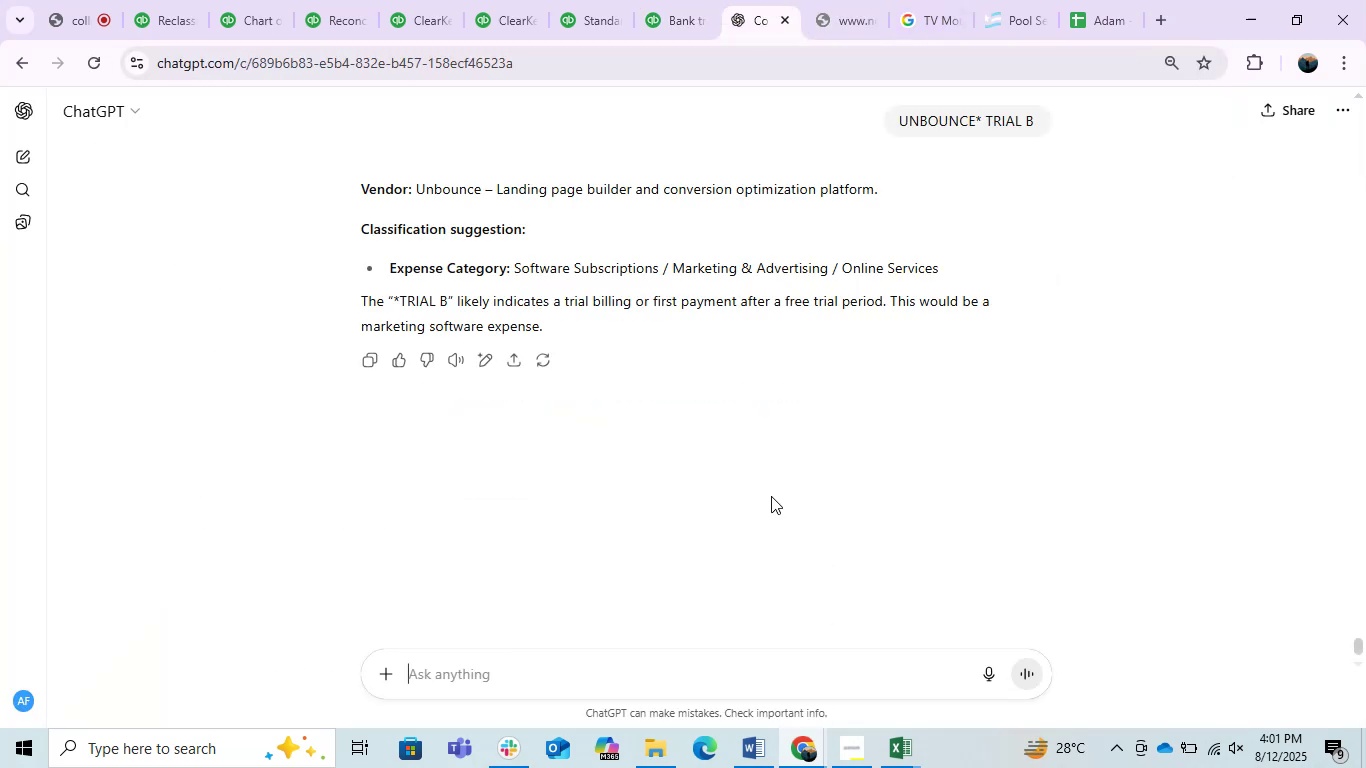 
key(Control+V)
 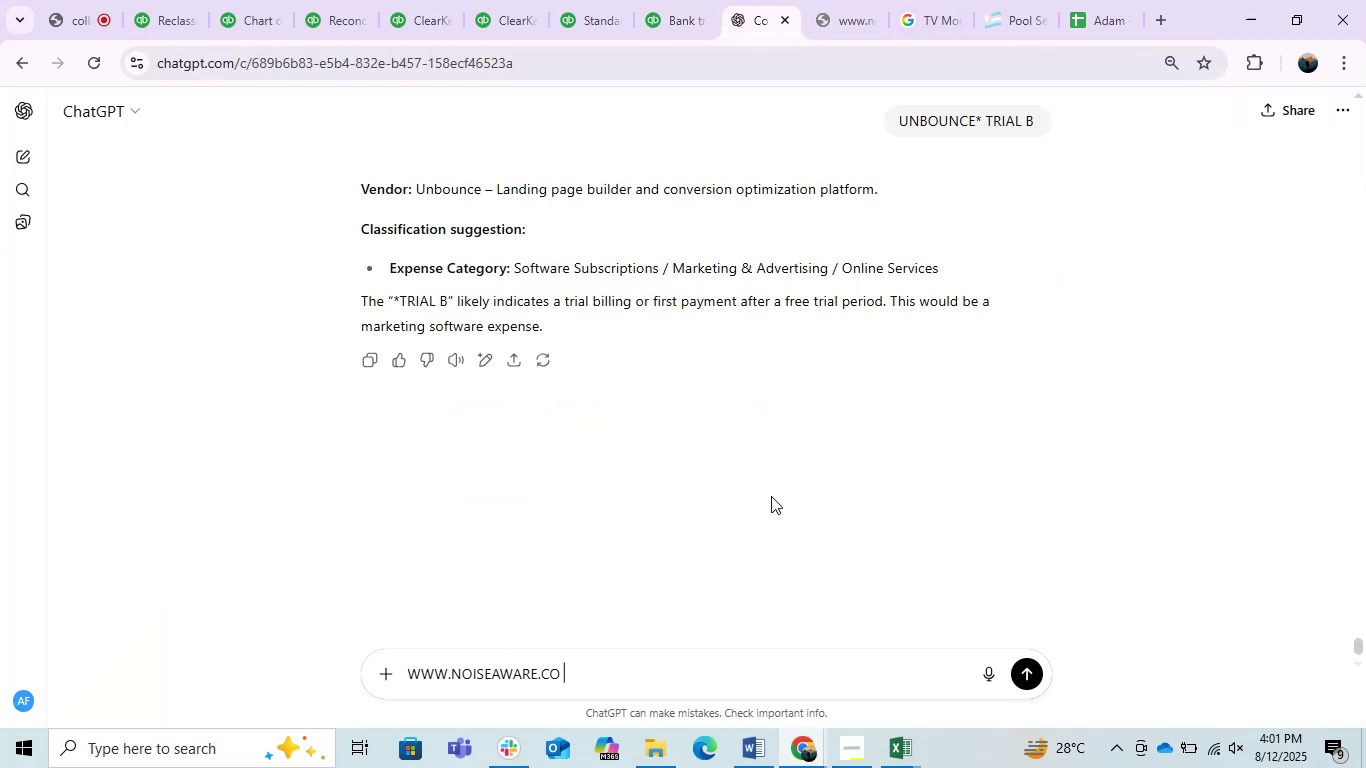 
key(Enter)
 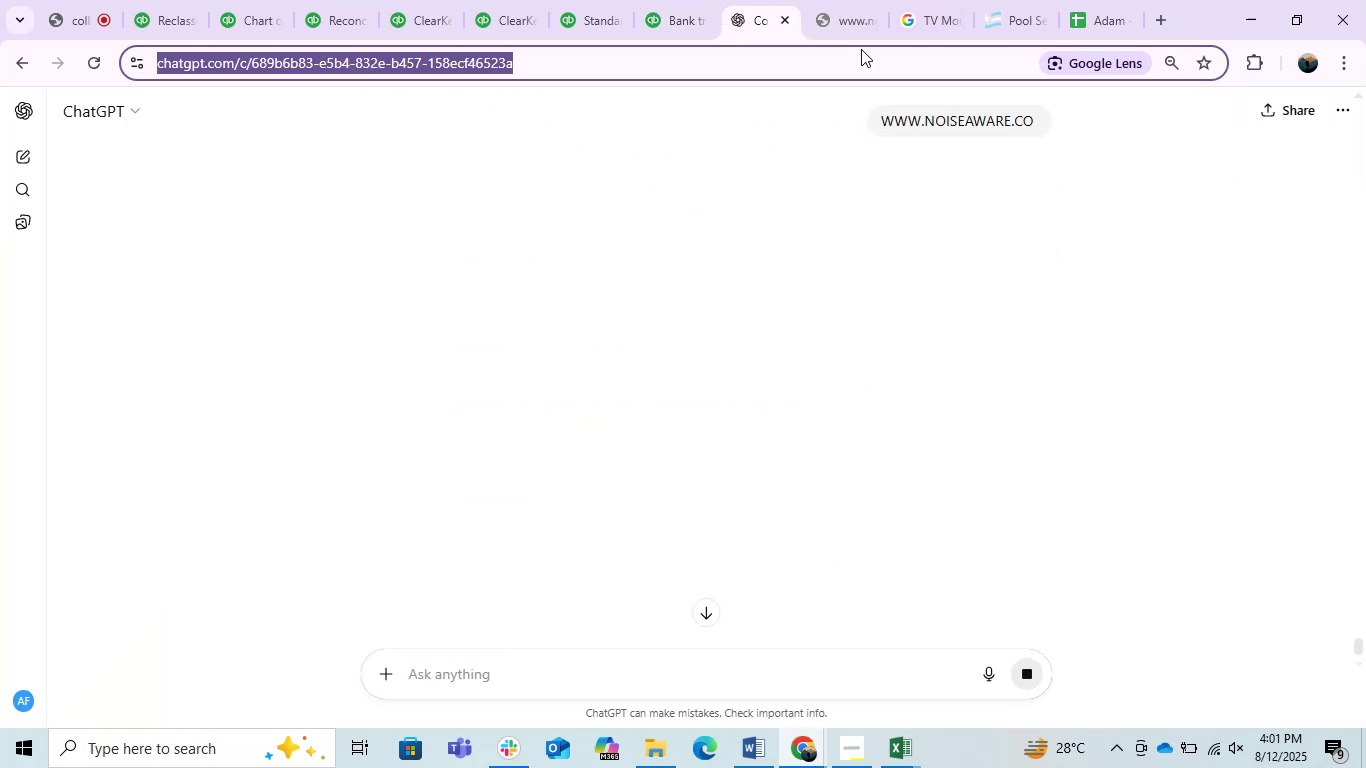 
left_click([855, 23])
 